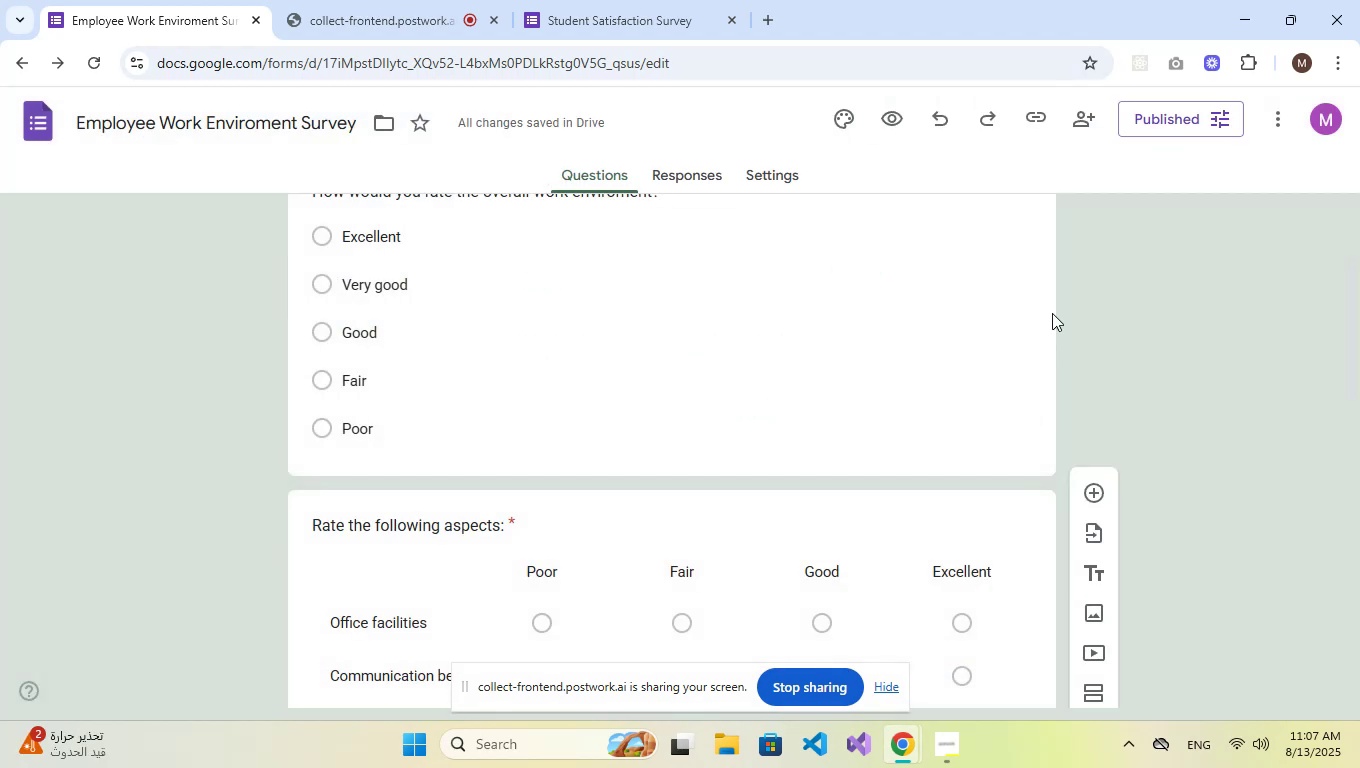 
scroll: coordinate [885, 352], scroll_direction: up, amount: 9.0
 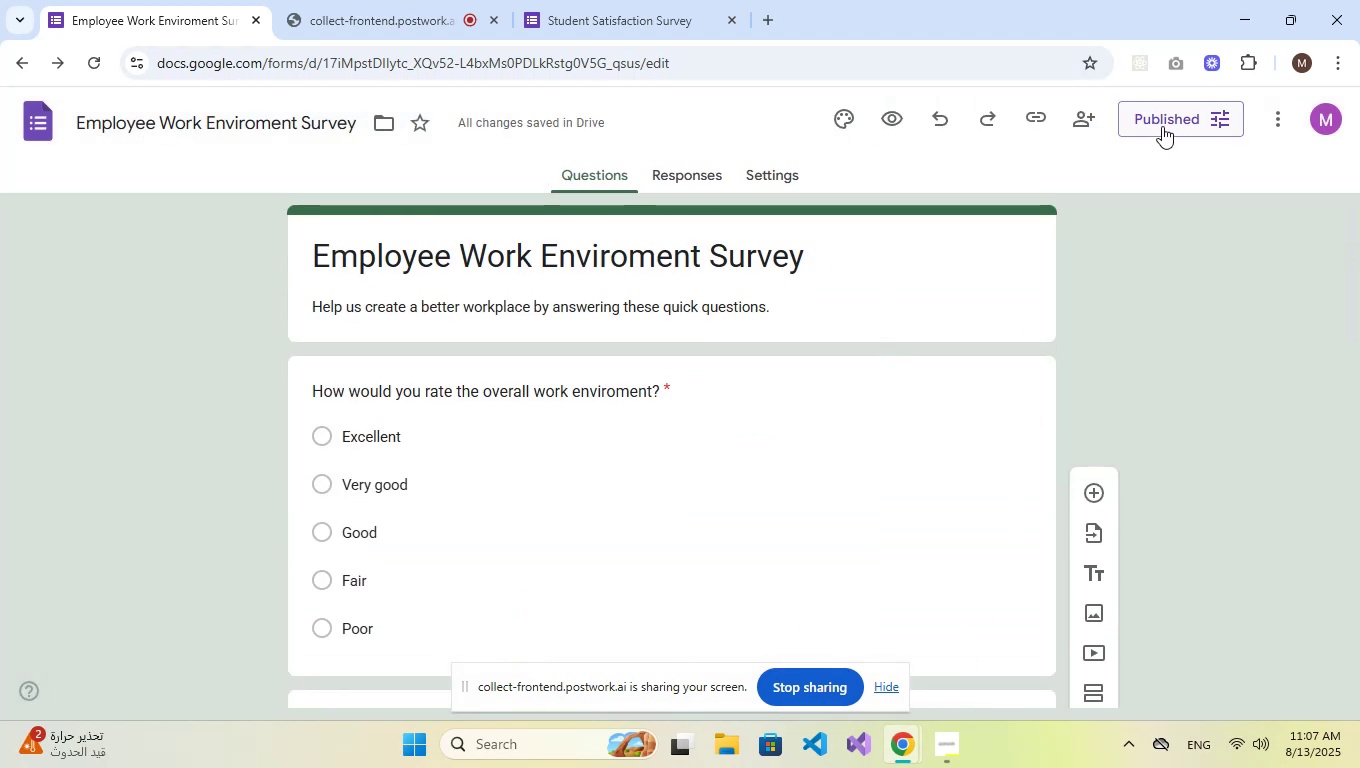 
left_click([1162, 126])
 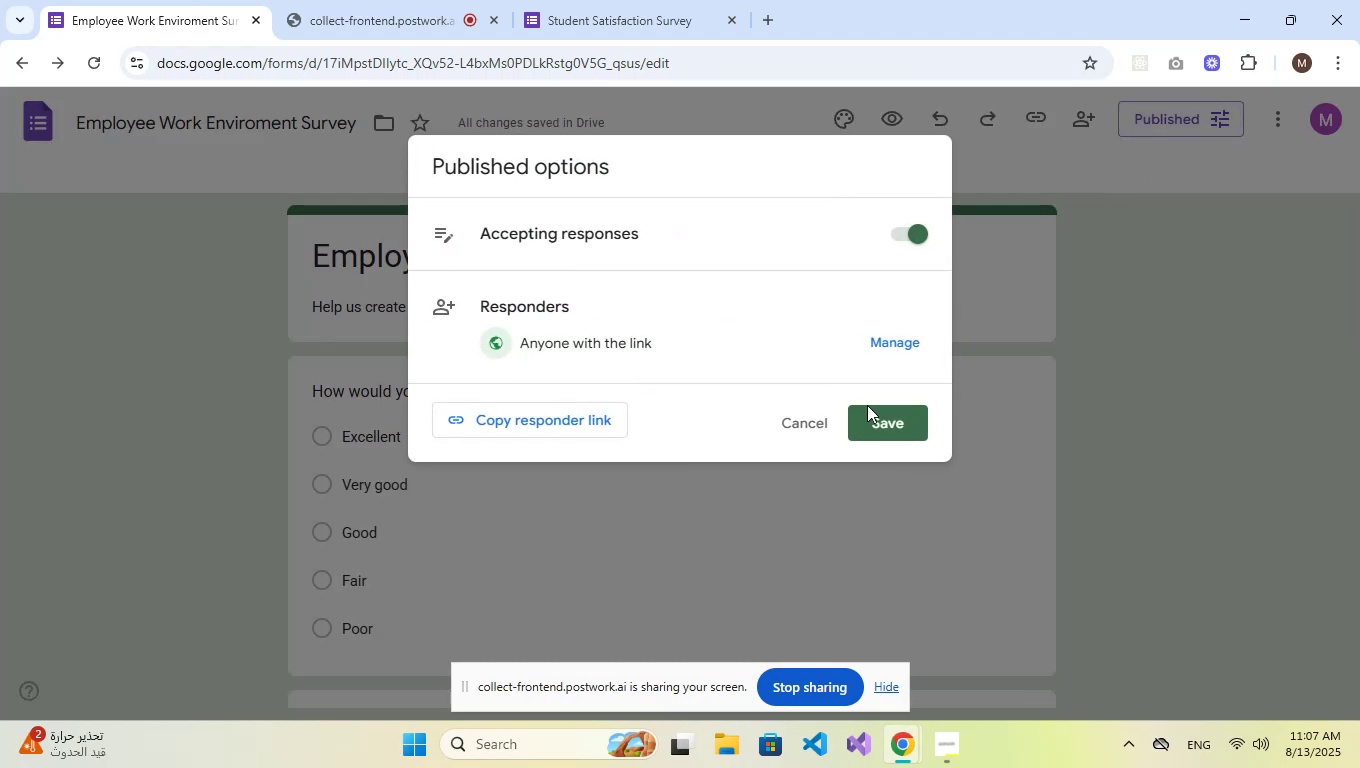 
left_click([587, 412])
 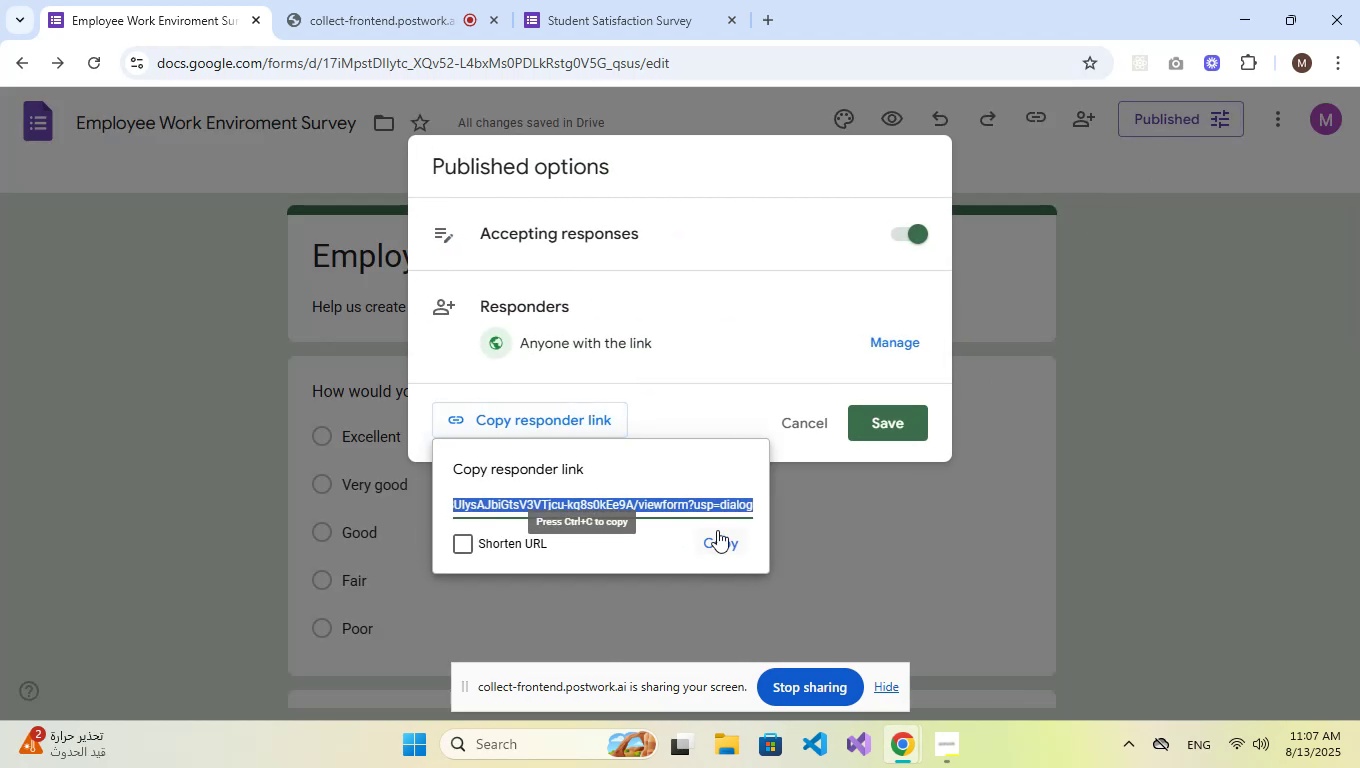 
left_click([725, 541])
 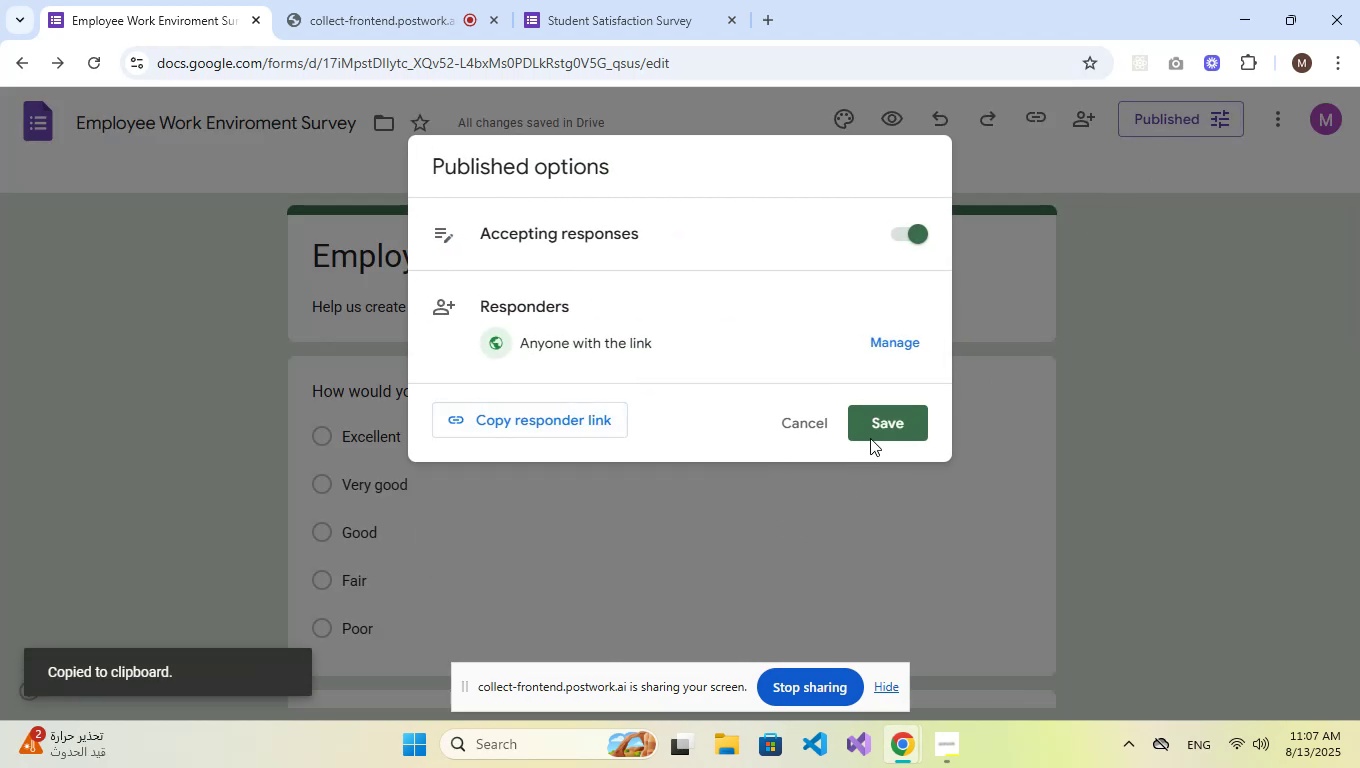 
left_click([879, 432])
 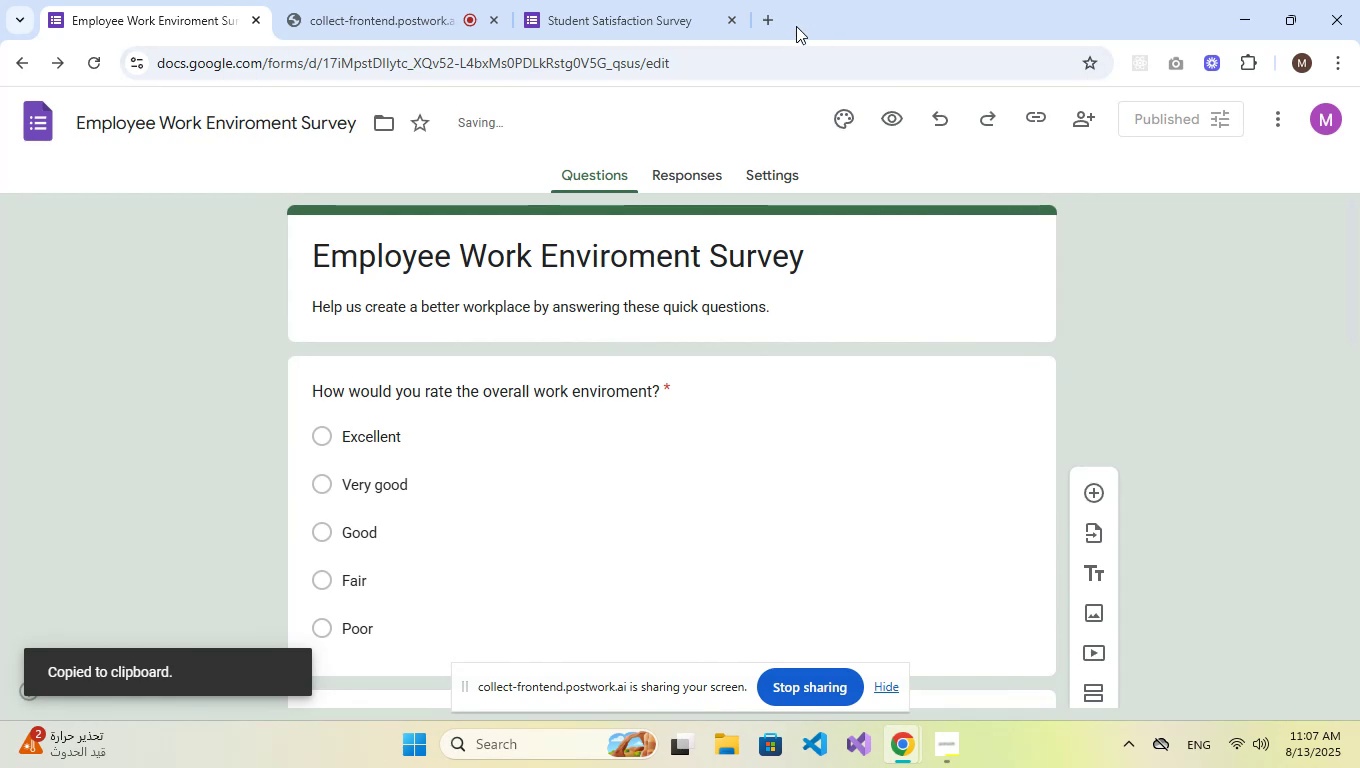 
left_click([766, 16])
 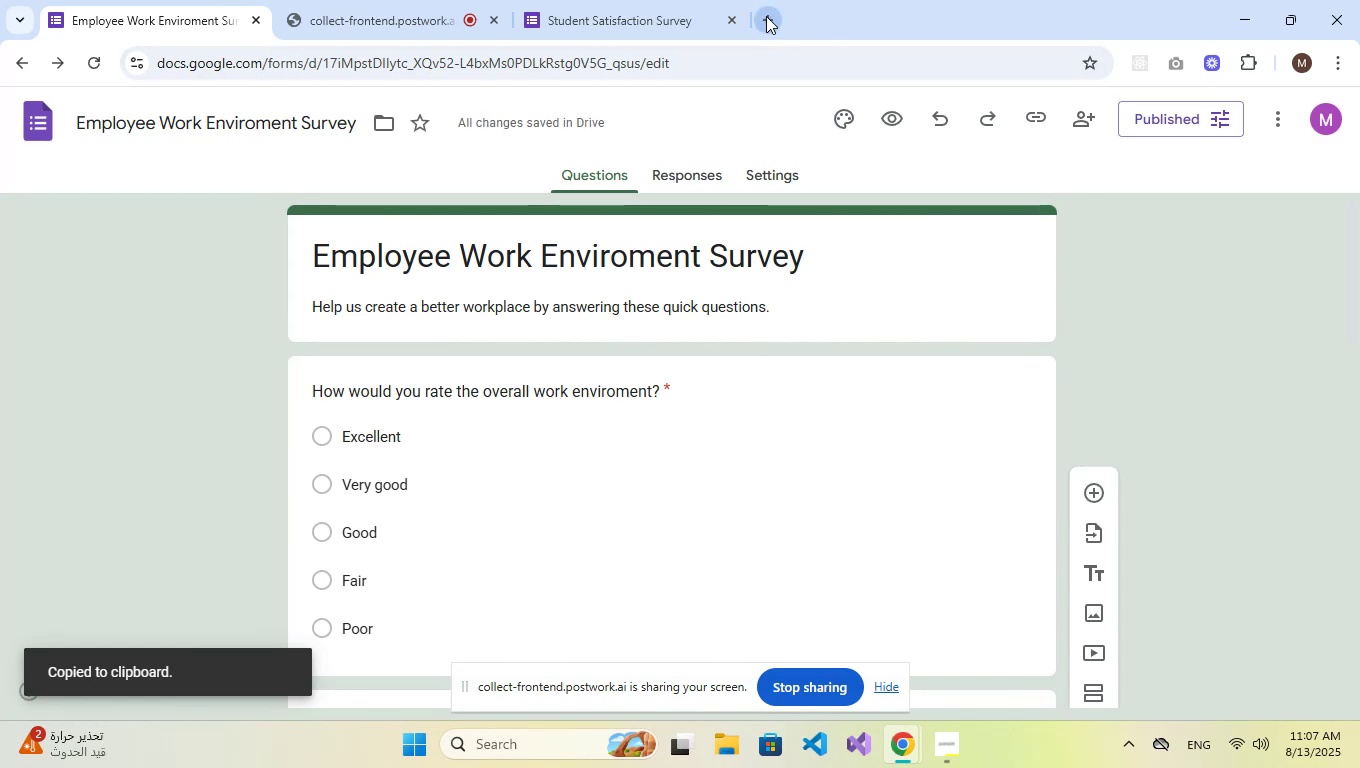 
key(Control+V)
 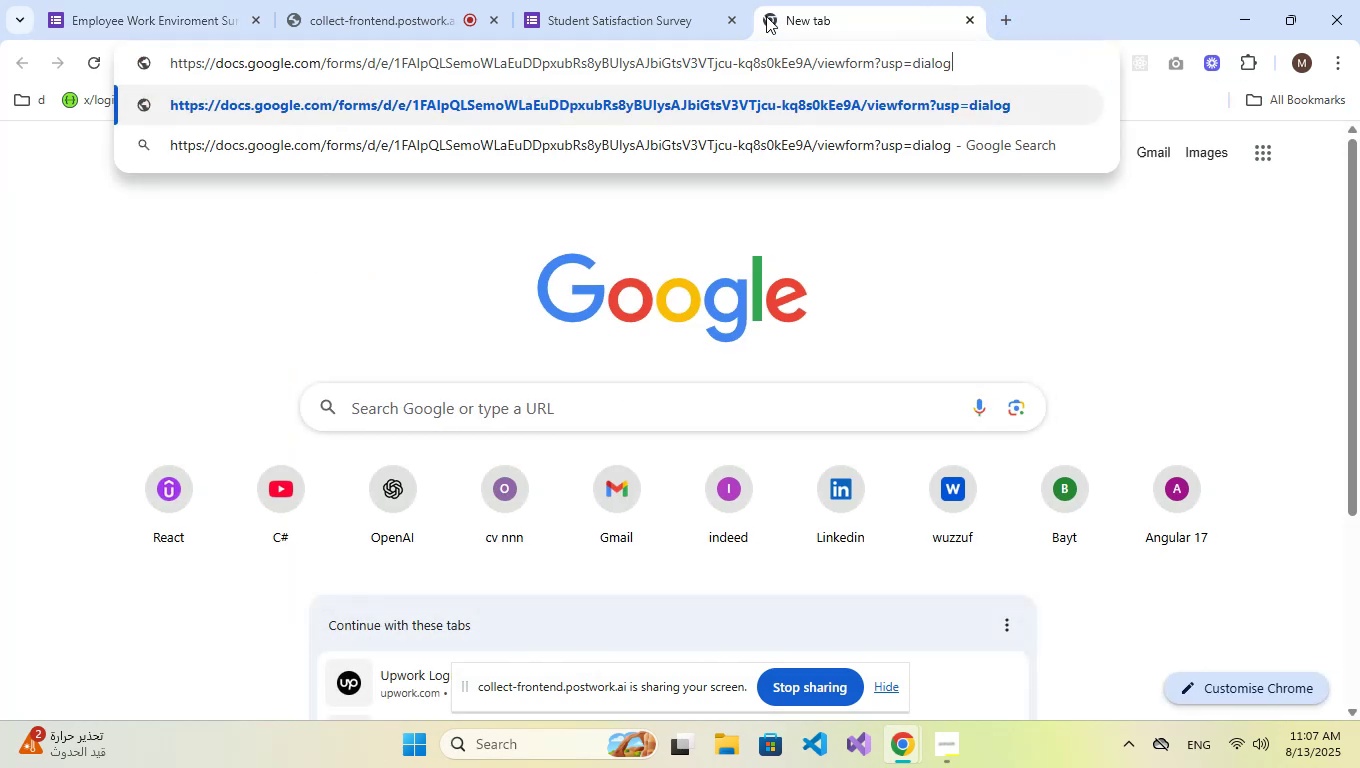 
key(NumpadEnter)
 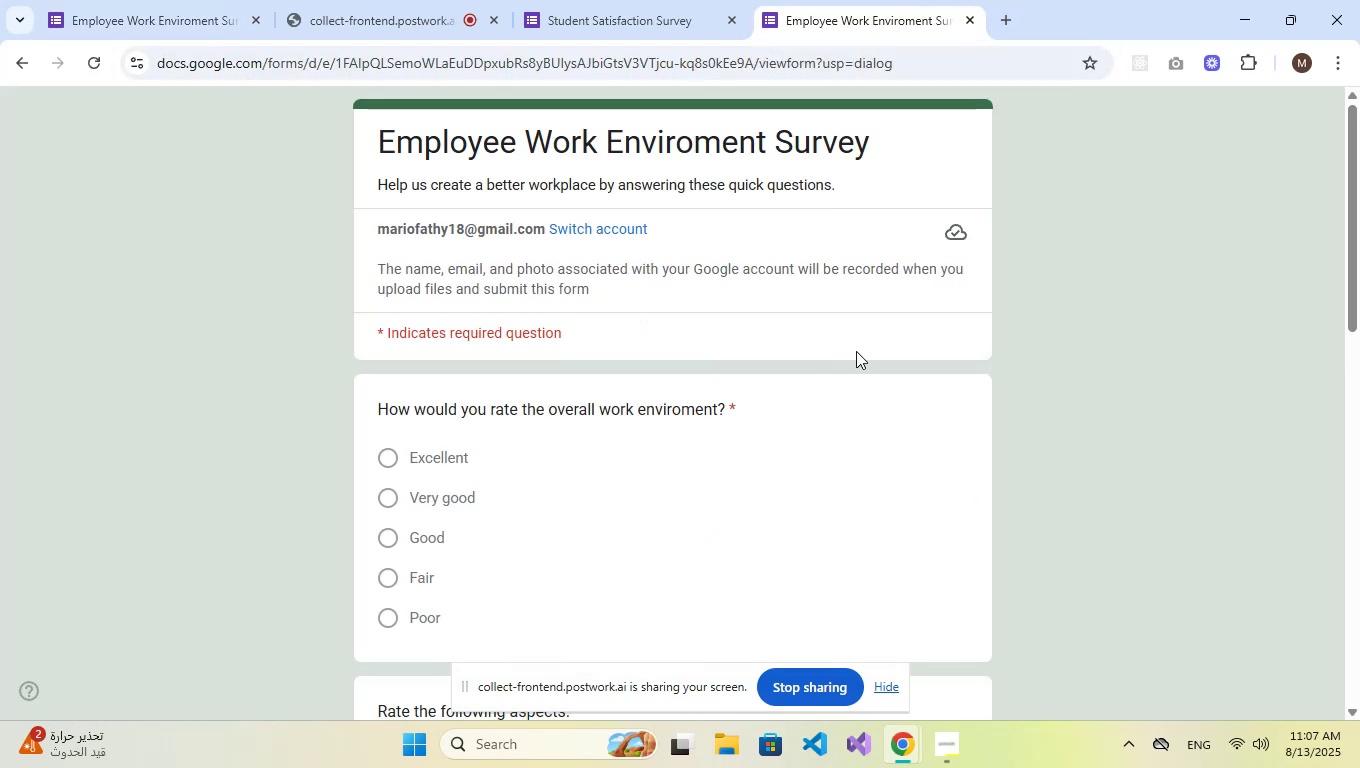 
scroll: coordinate [787, 326], scroll_direction: down, amount: 1.0
 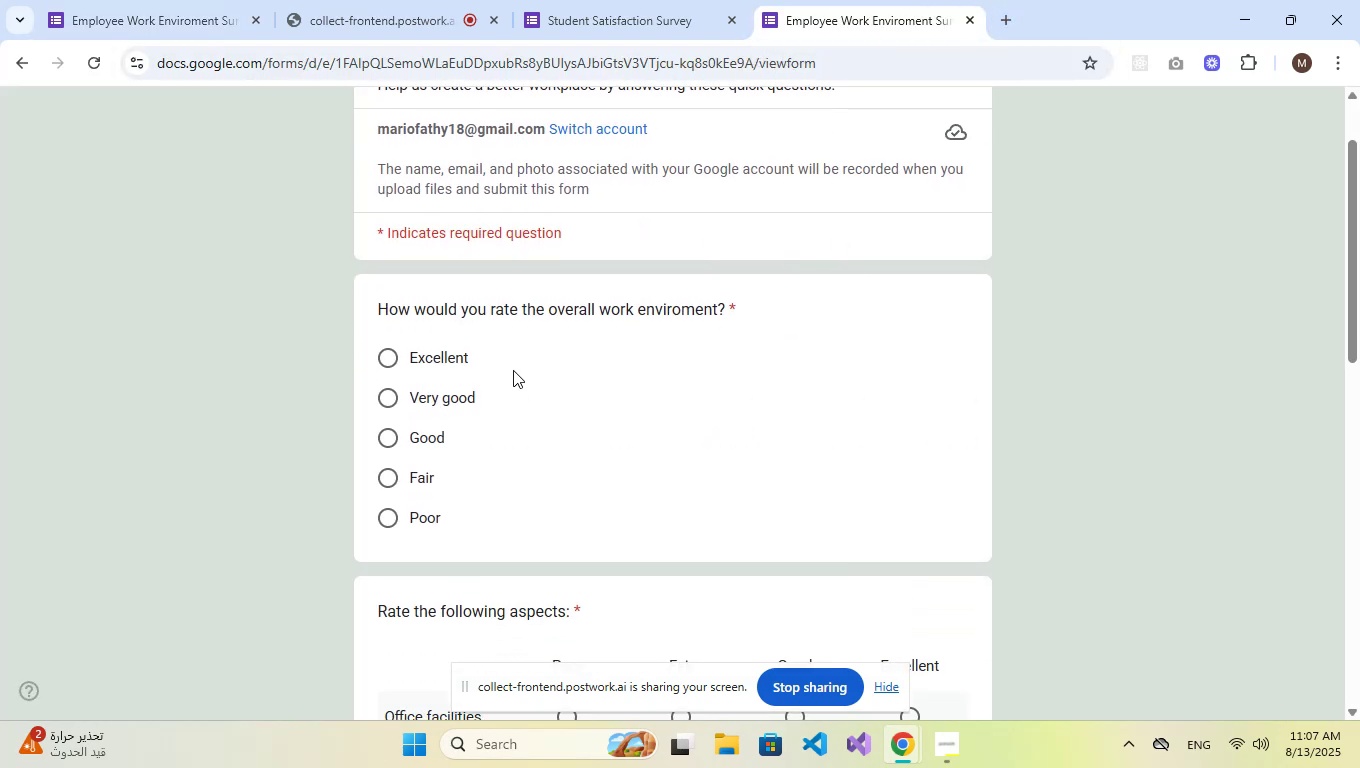 
left_click([435, 405])
 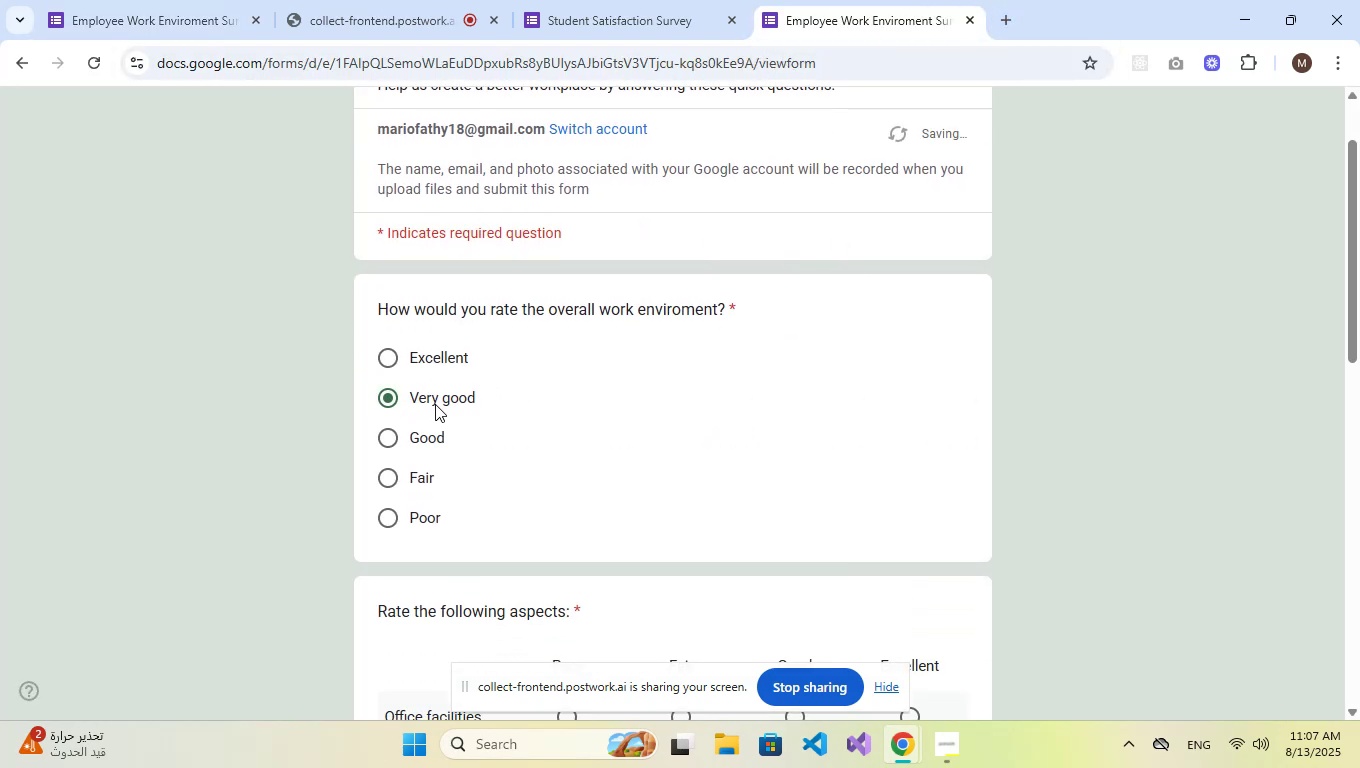 
scroll: coordinate [490, 413], scroll_direction: down, amount: 2.0
 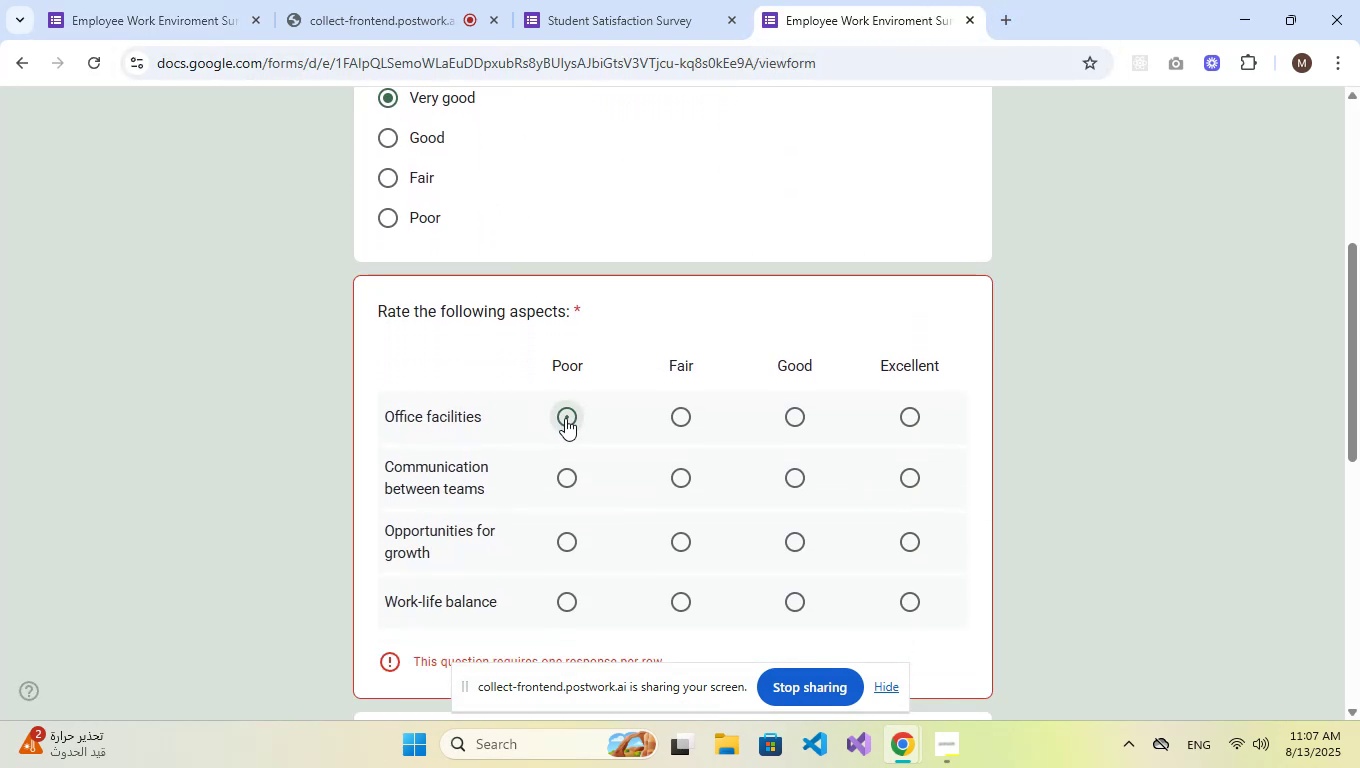 
double_click([569, 463])
 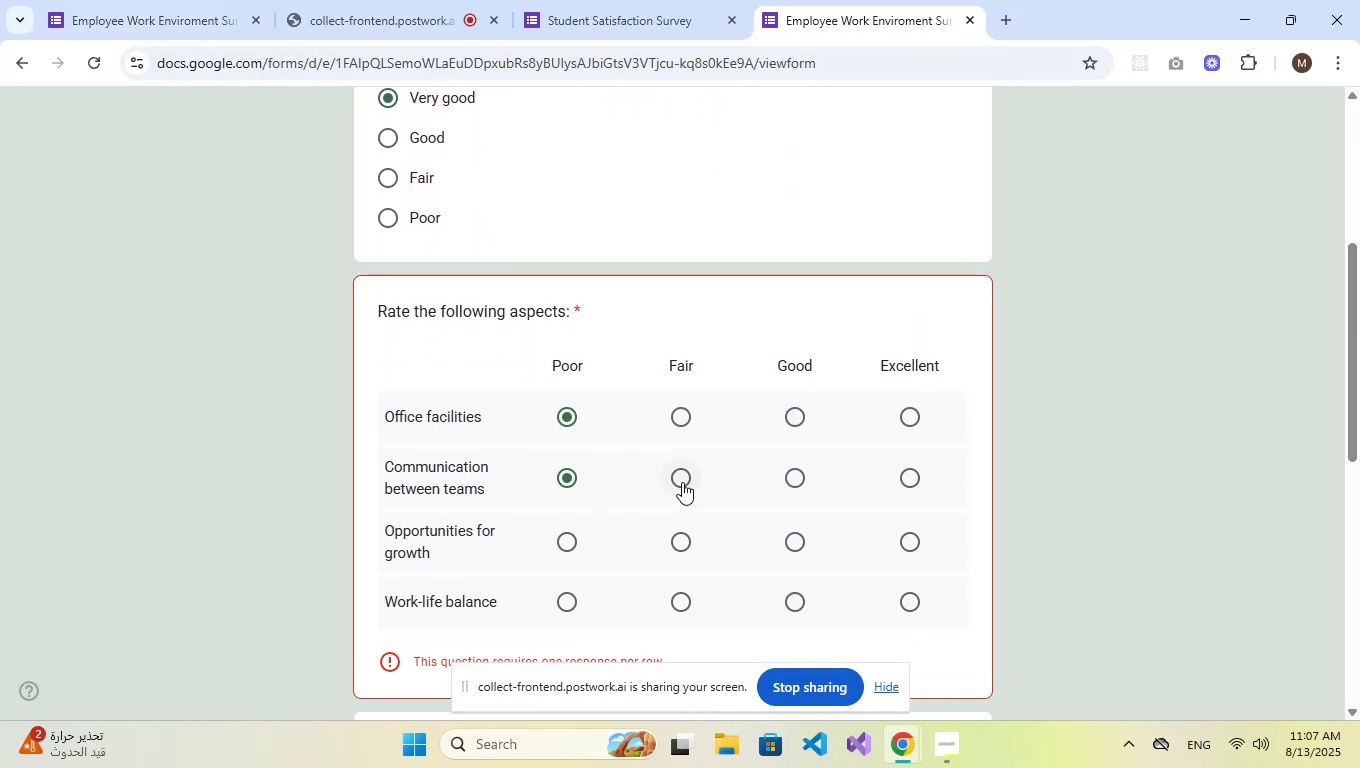 
left_click([683, 477])
 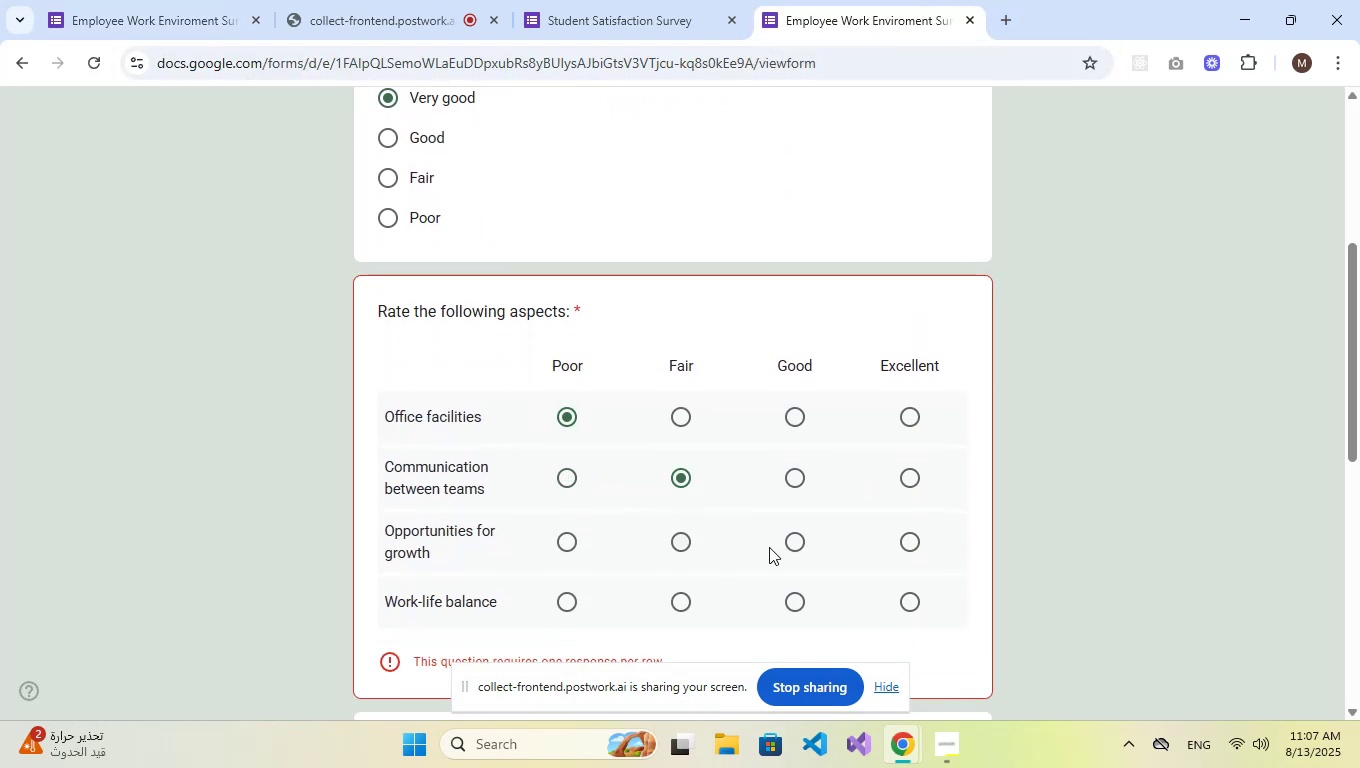 
left_click([814, 552])
 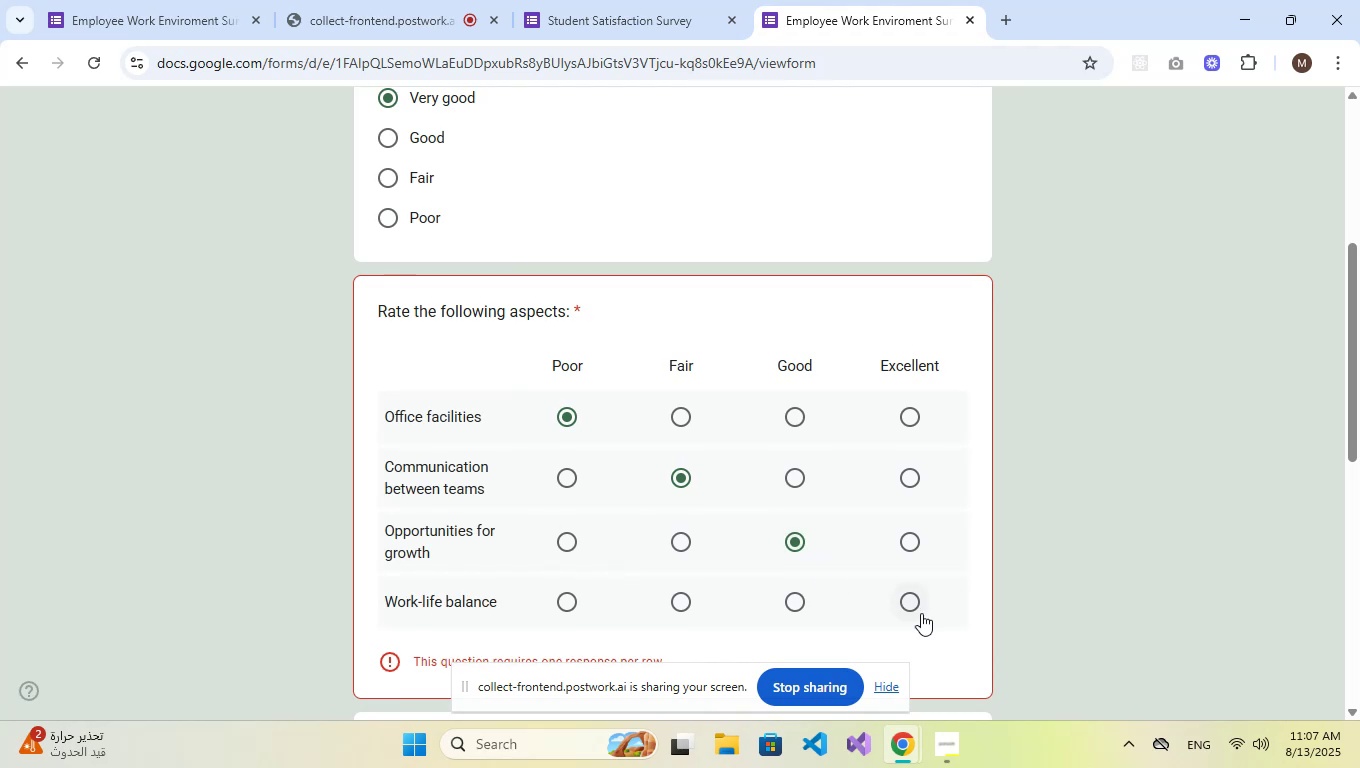 
left_click([918, 606])
 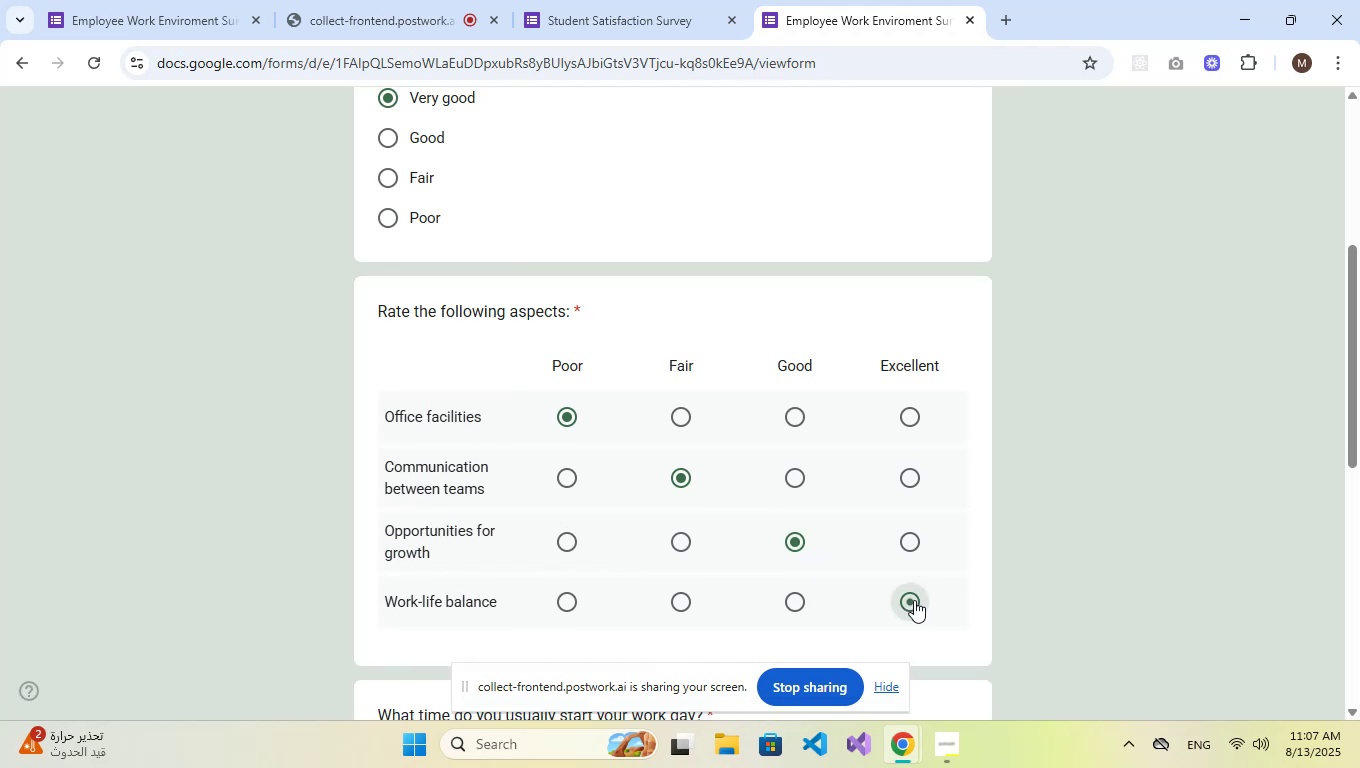 
scroll: coordinate [870, 569], scroll_direction: down, amount: 3.0
 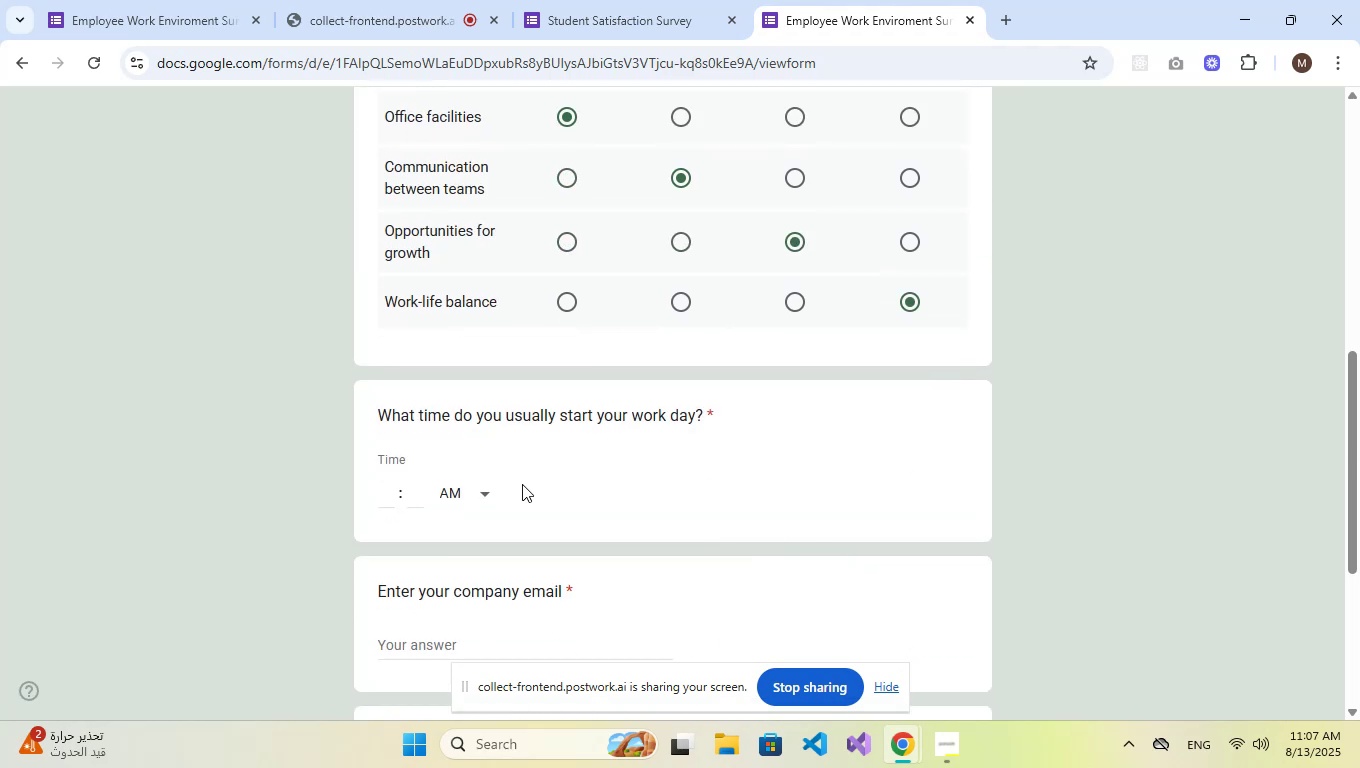 
left_click([476, 493])
 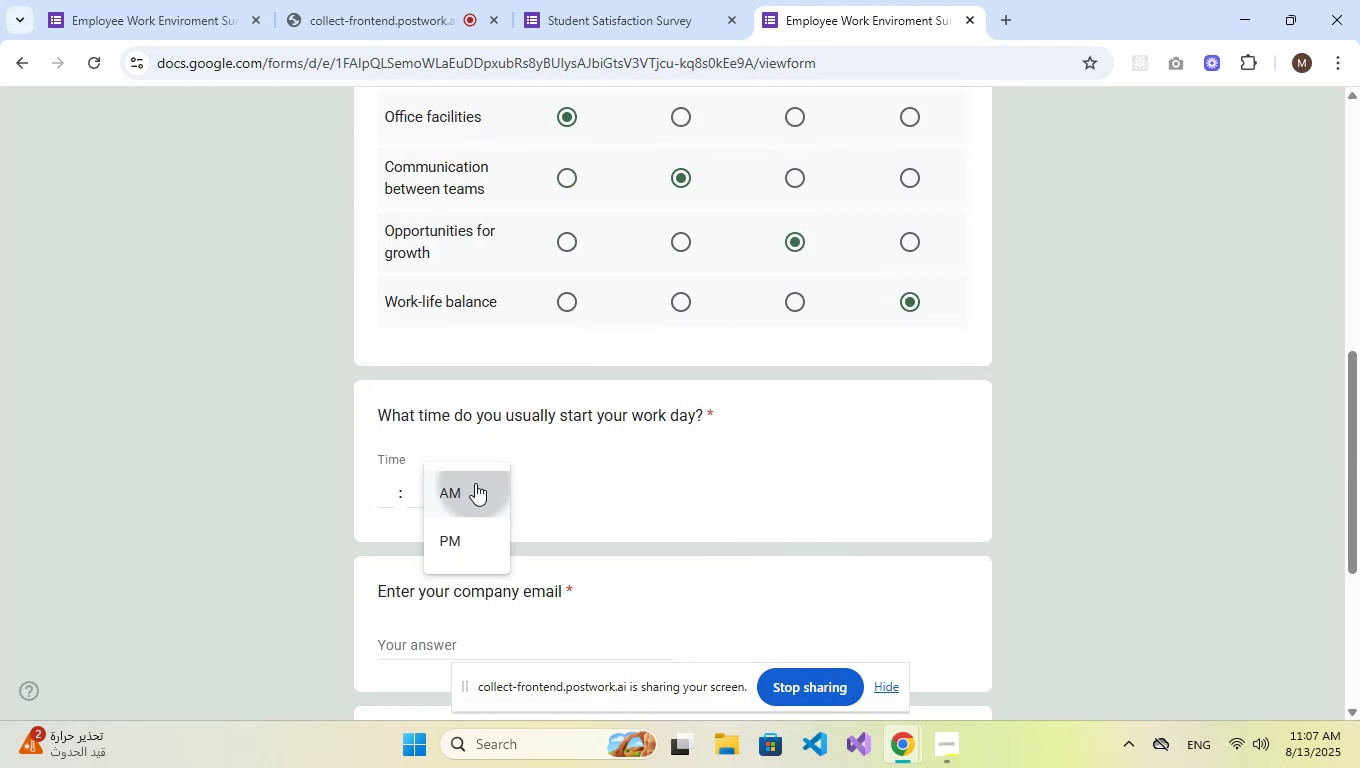 
double_click([403, 492])
 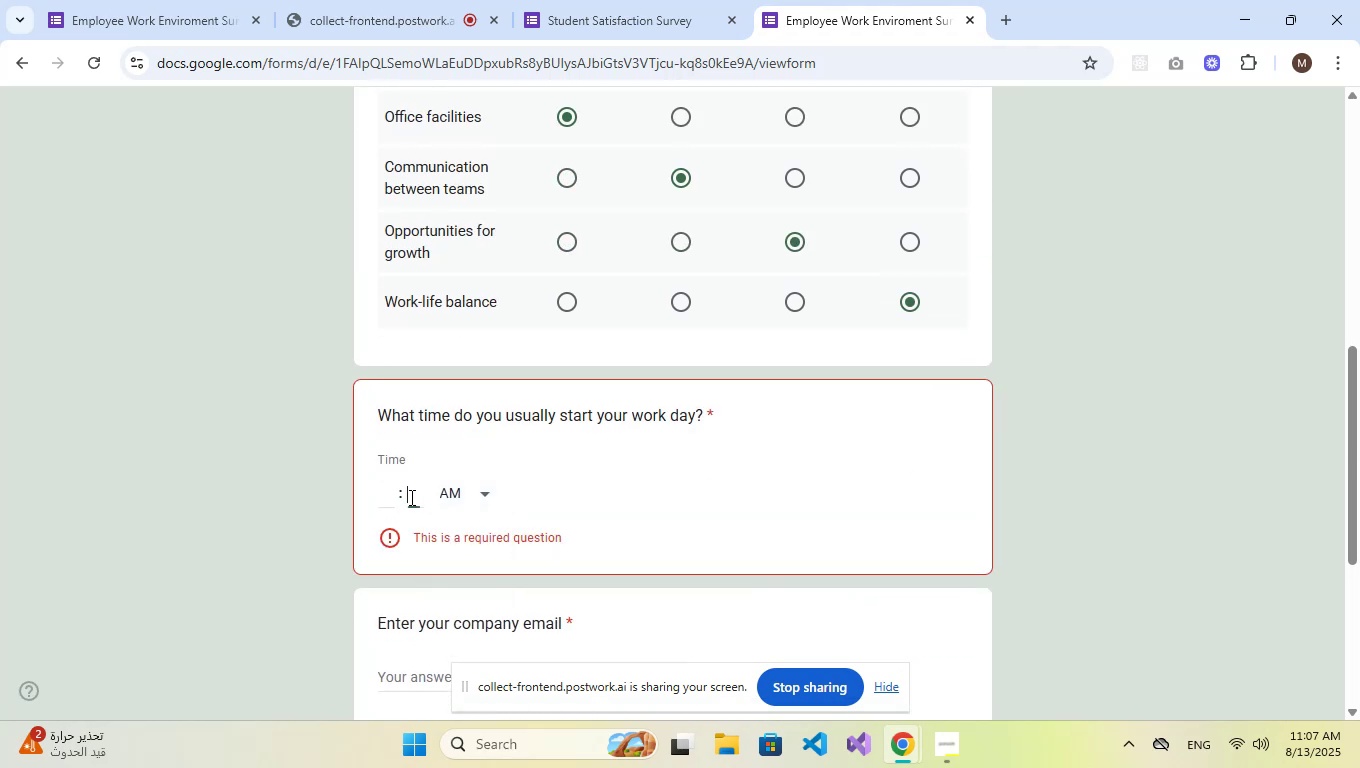 
double_click([384, 495])
 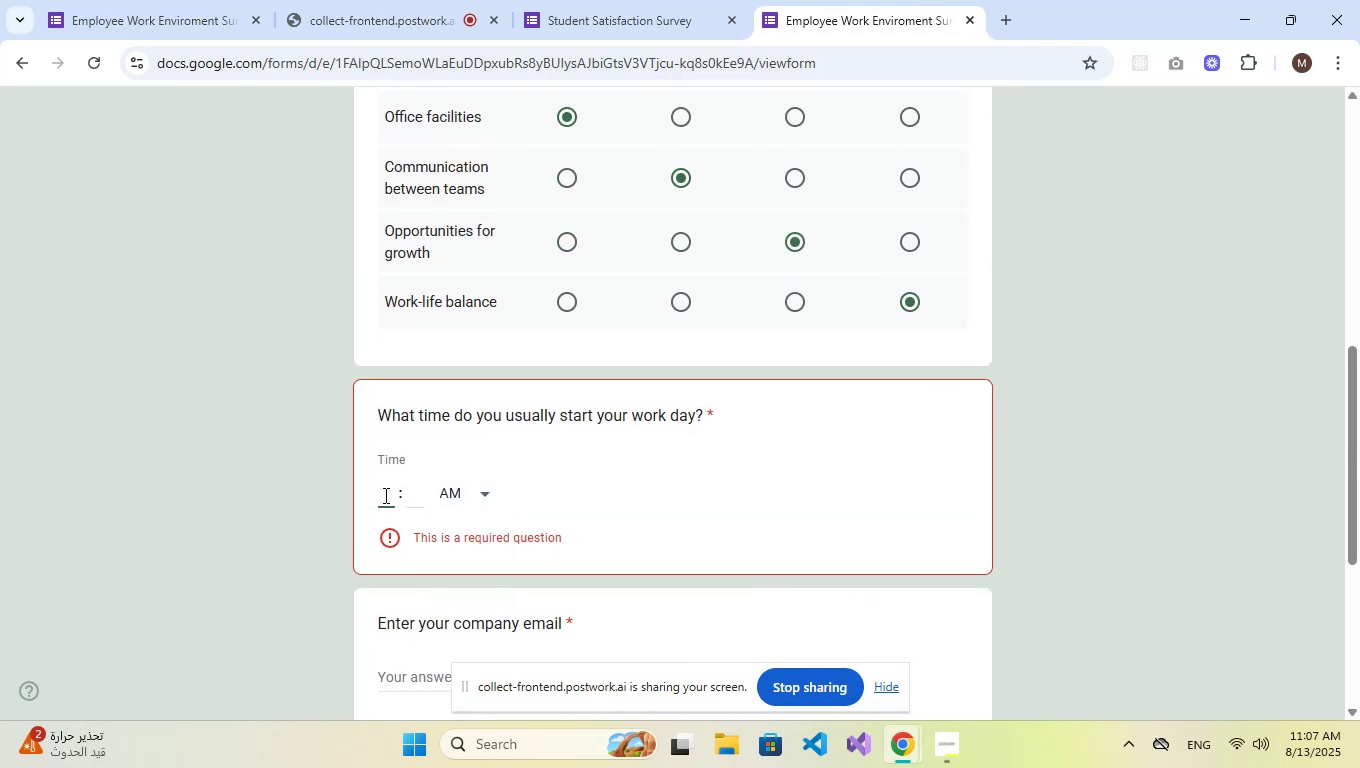 
key(Numpad1)
 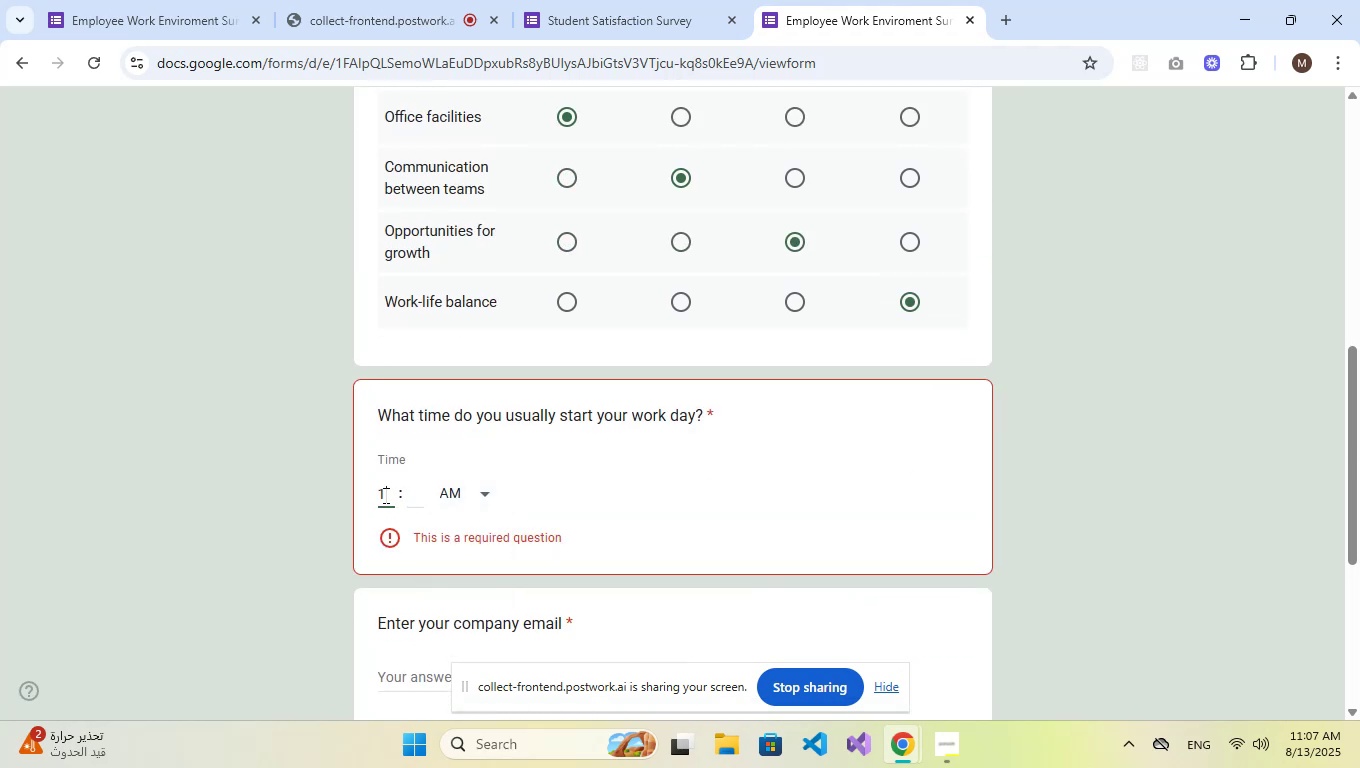 
key(Numpad0)
 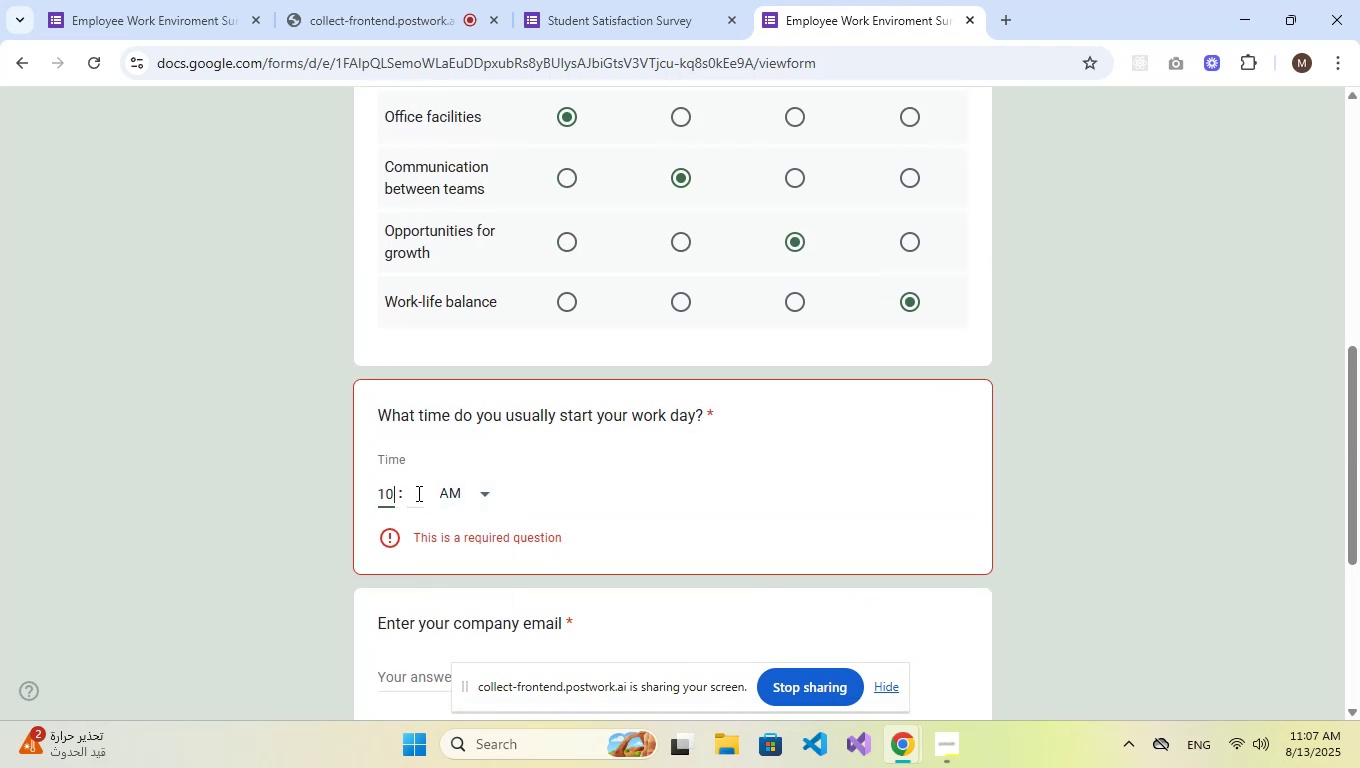 
left_click([428, 493])
 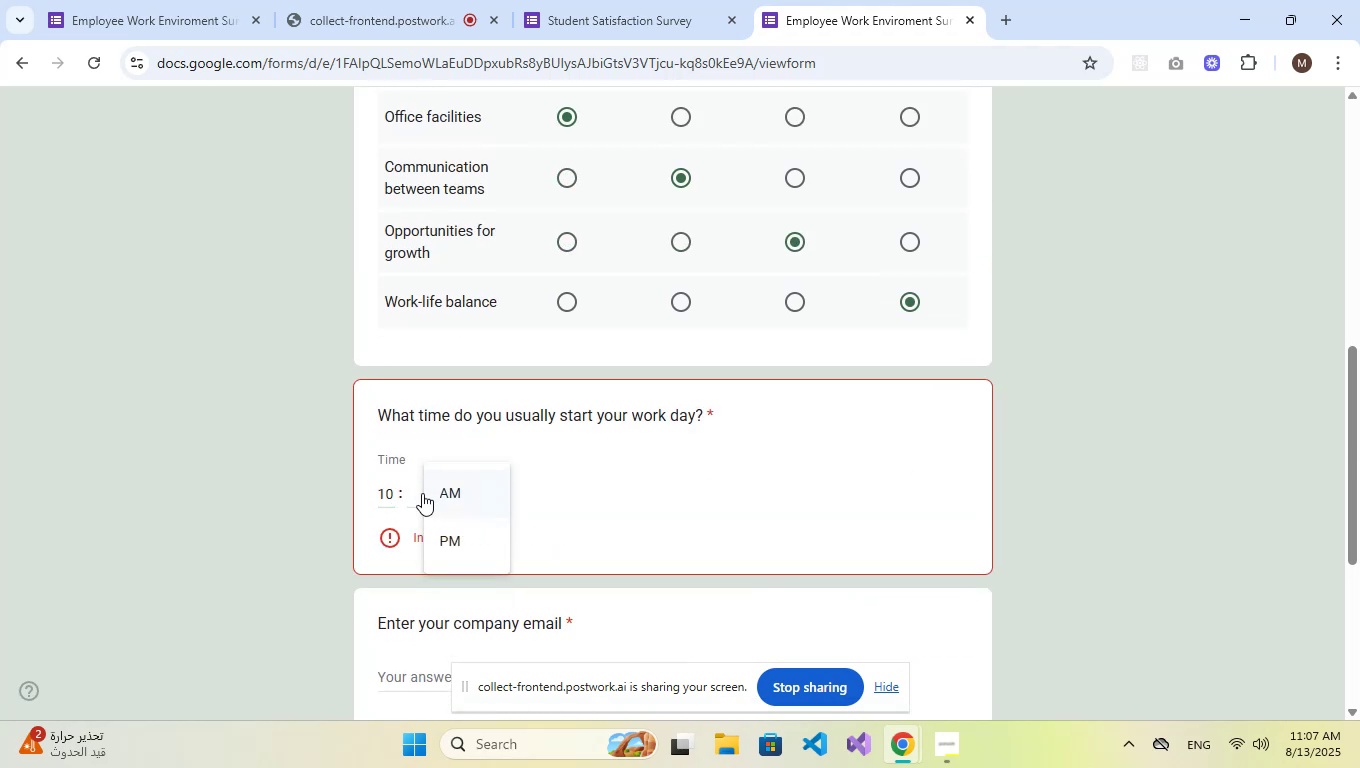 
left_click([412, 493])
 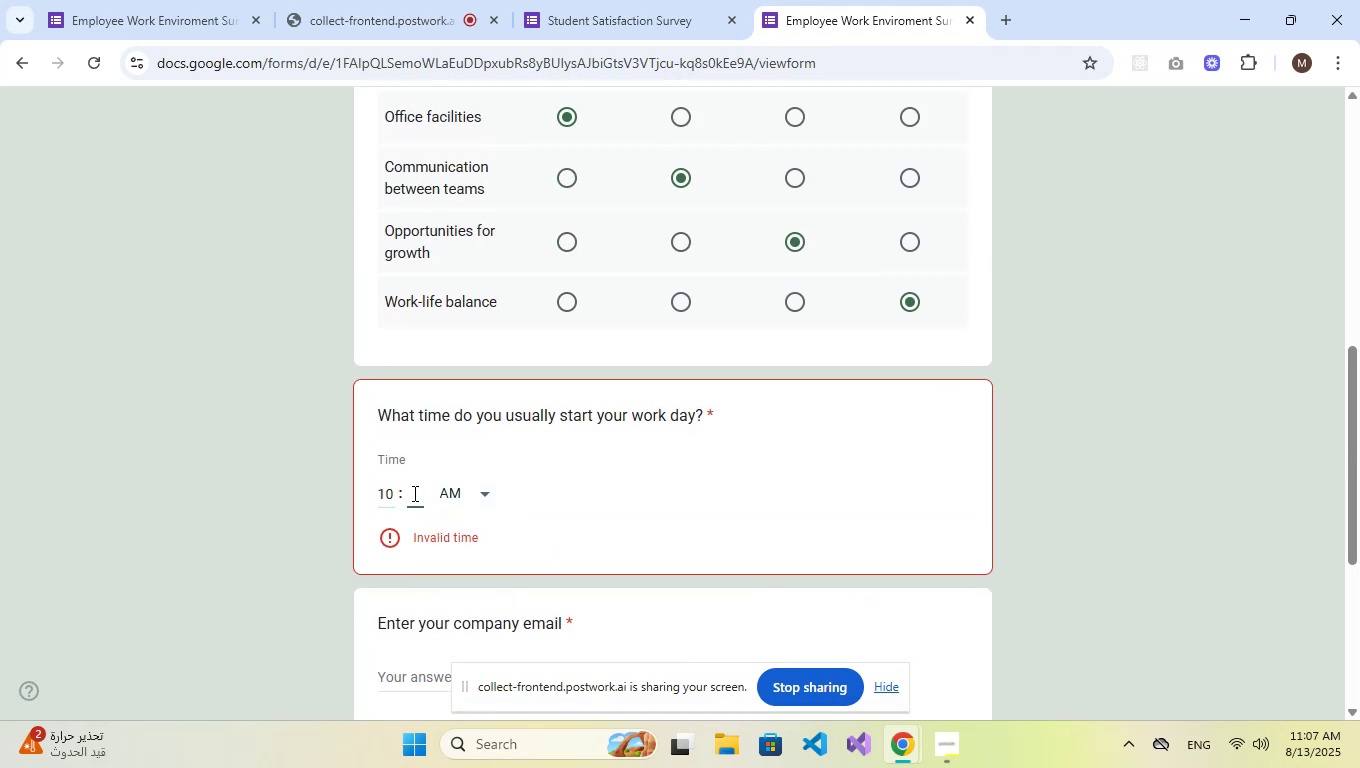 
key(Numpad1)
 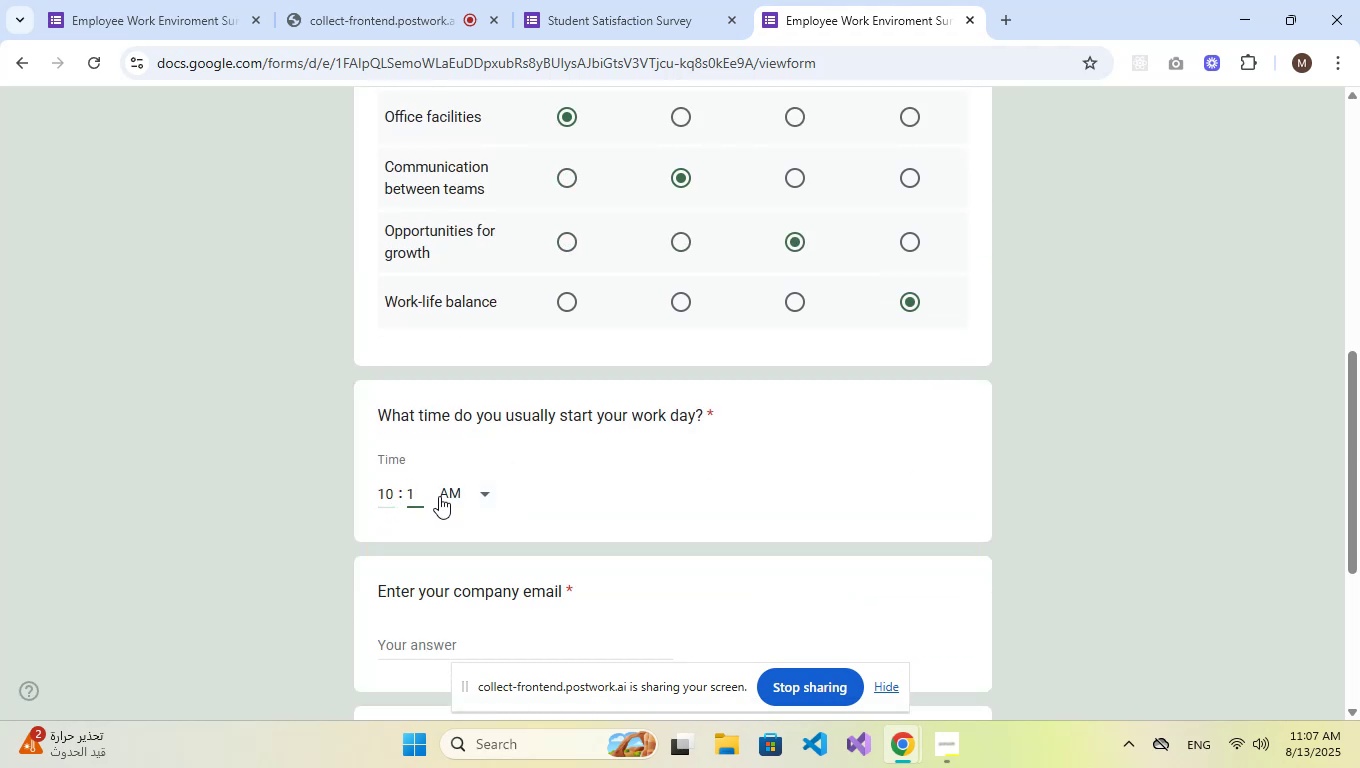 
key(Numpad1)
 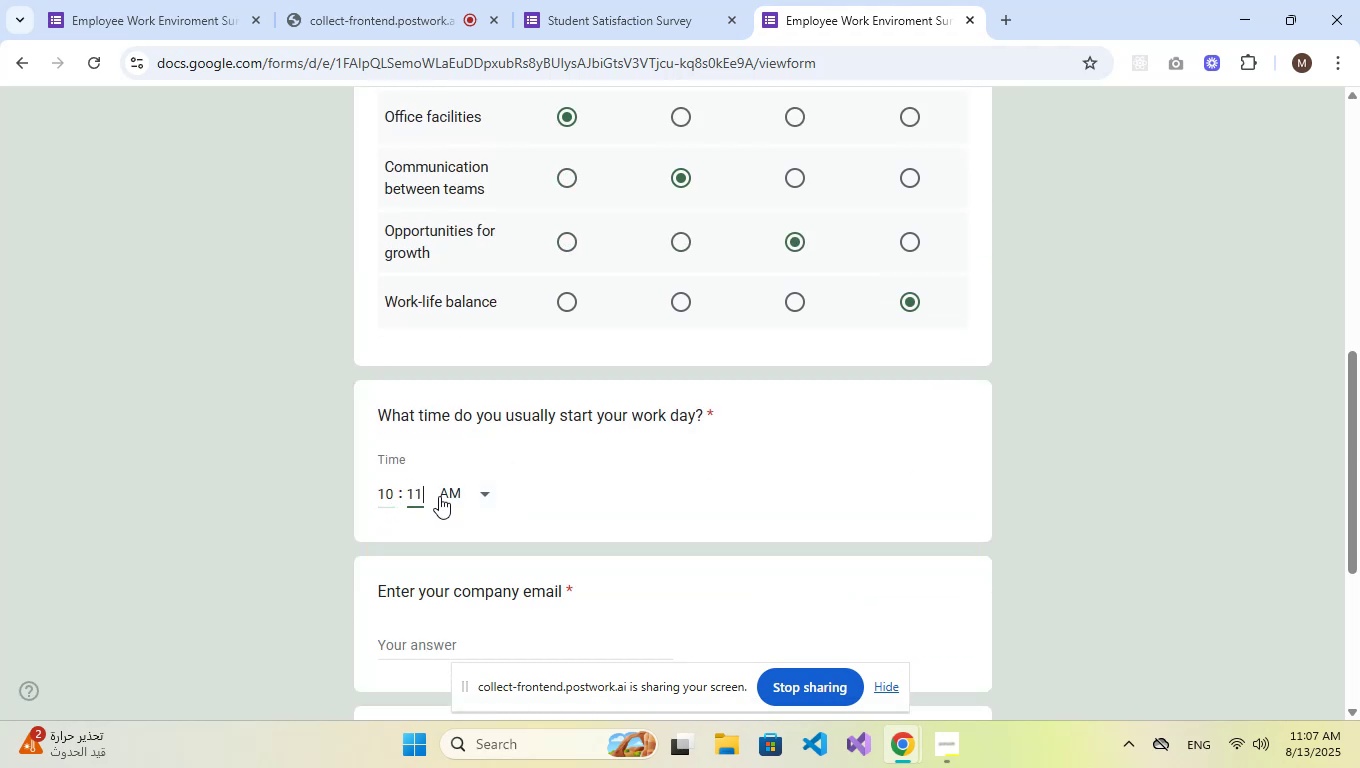 
key(Numpad1)
 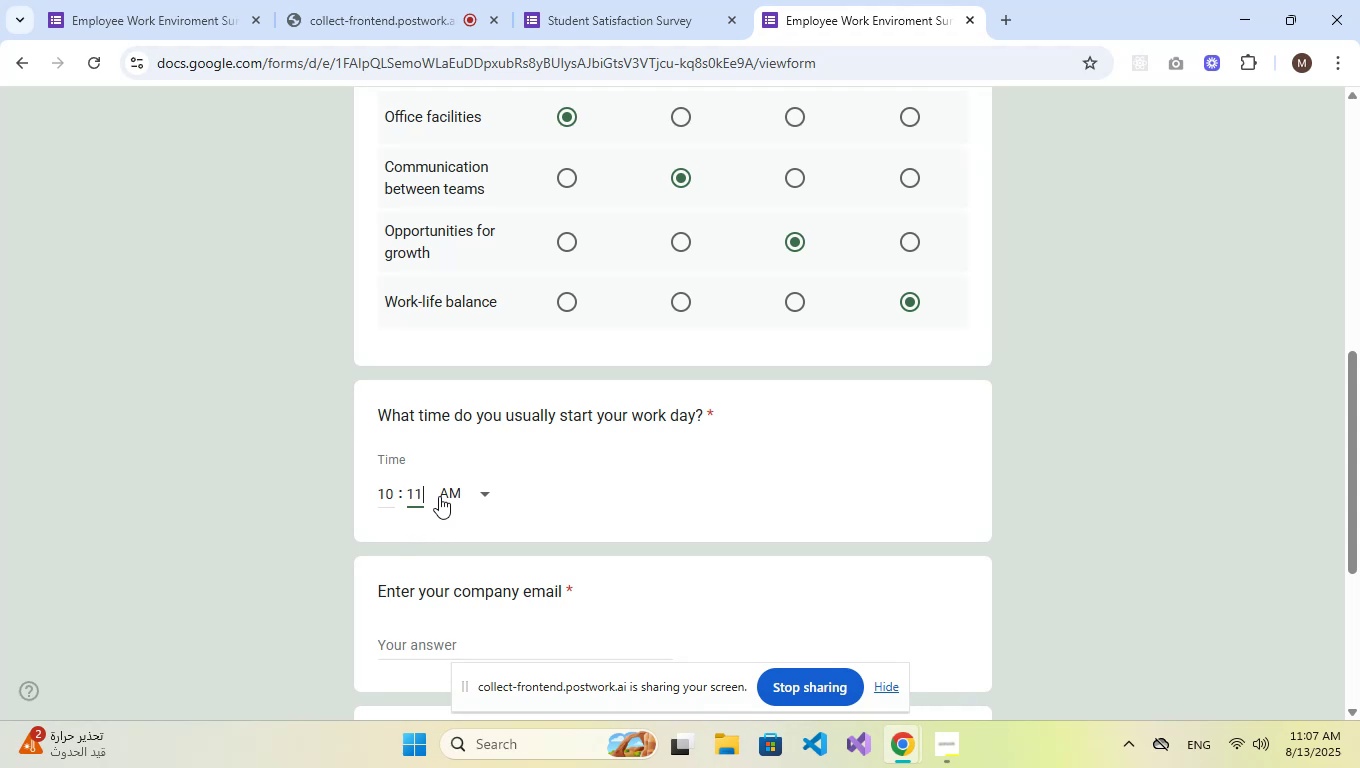 
key(Numpad2)
 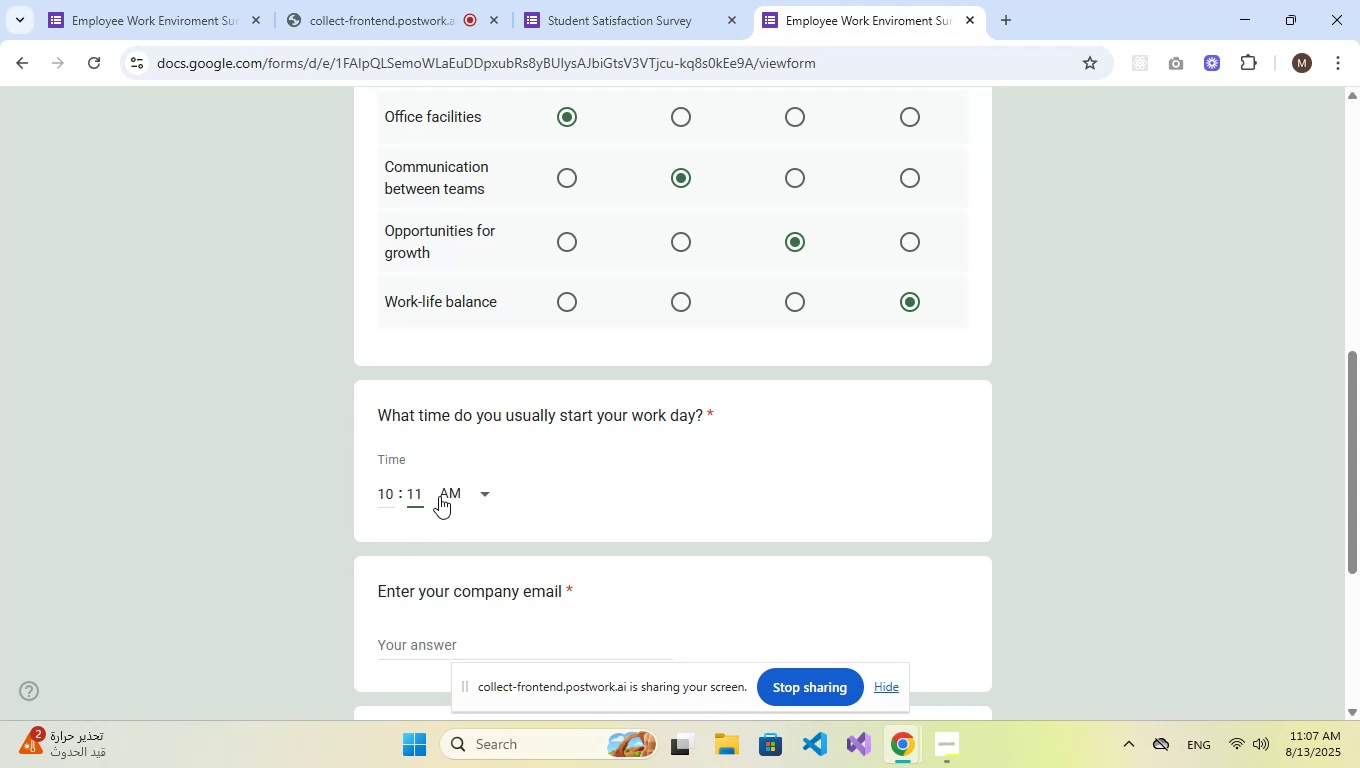 
scroll: coordinate [740, 483], scroll_direction: down, amount: 2.0
 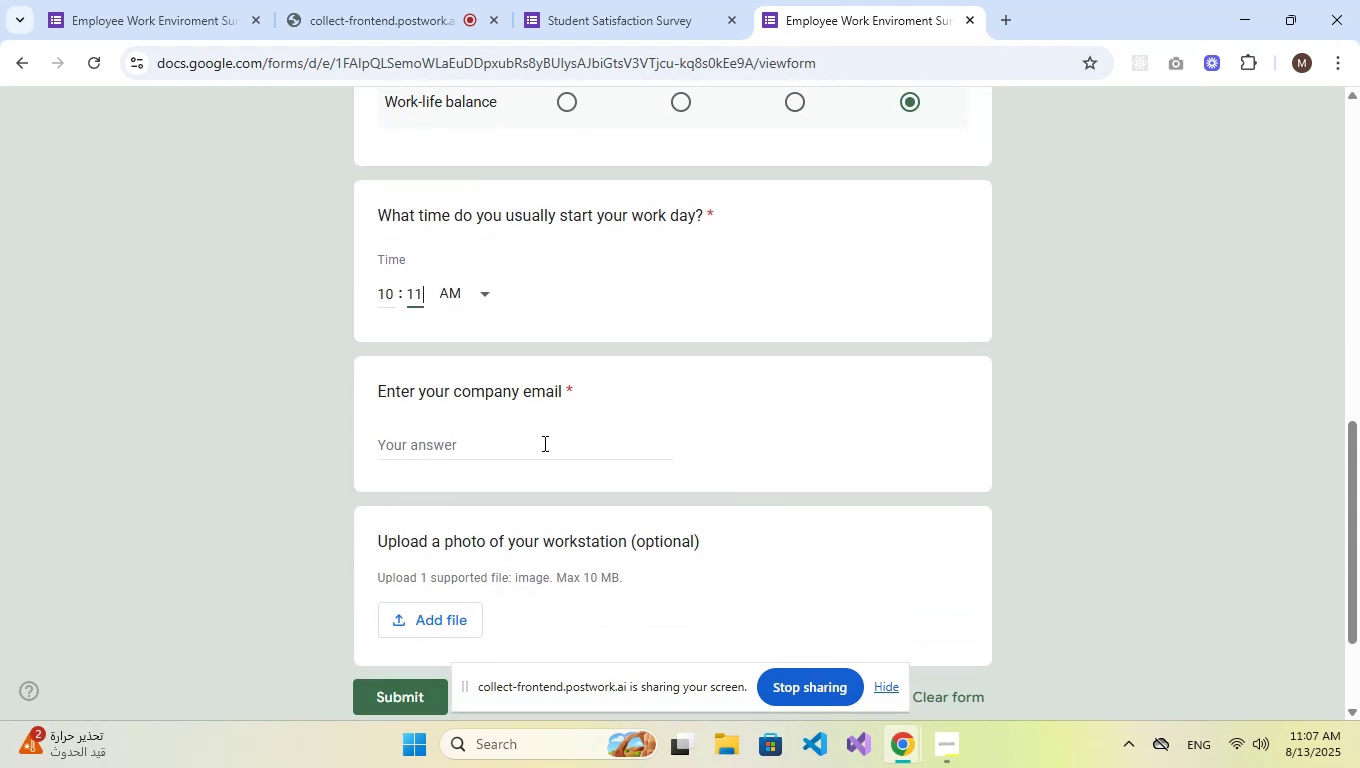 
left_click([505, 445])
 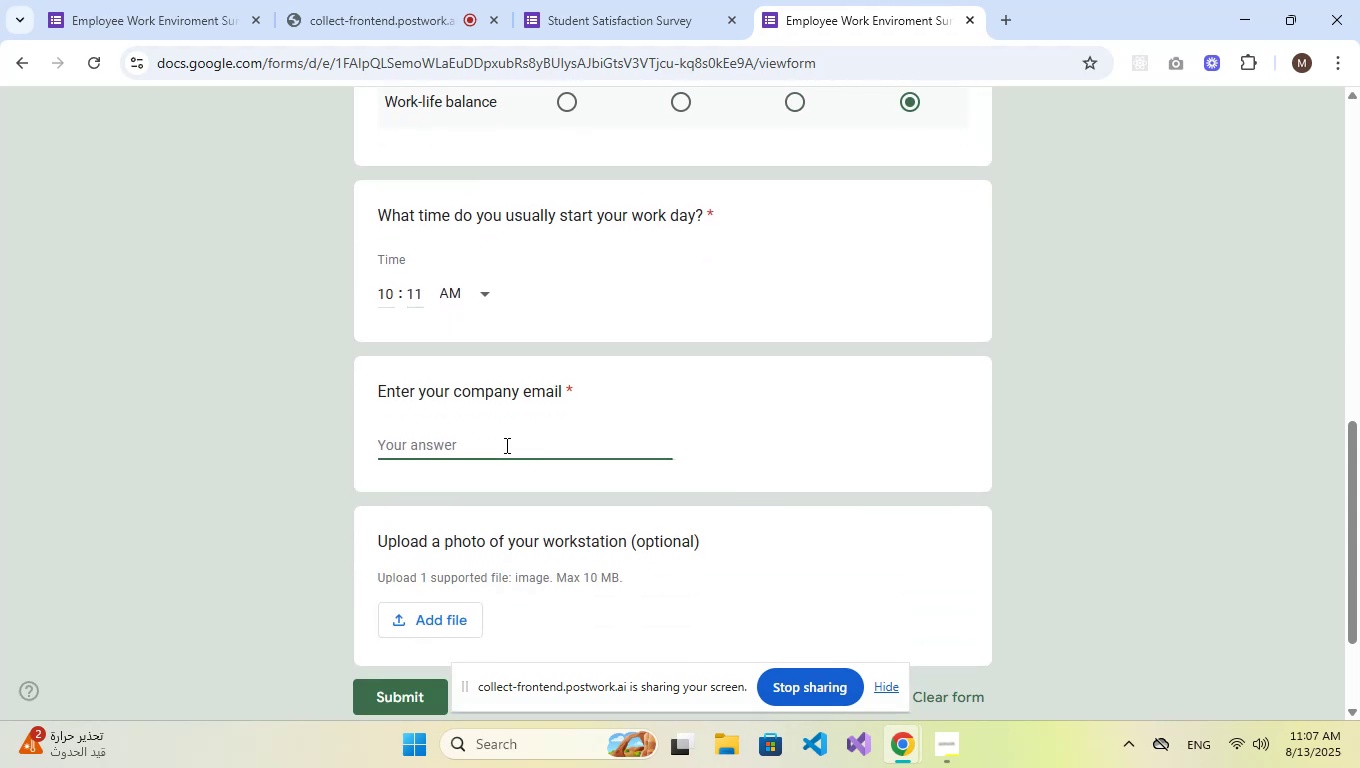 
type(HG)
 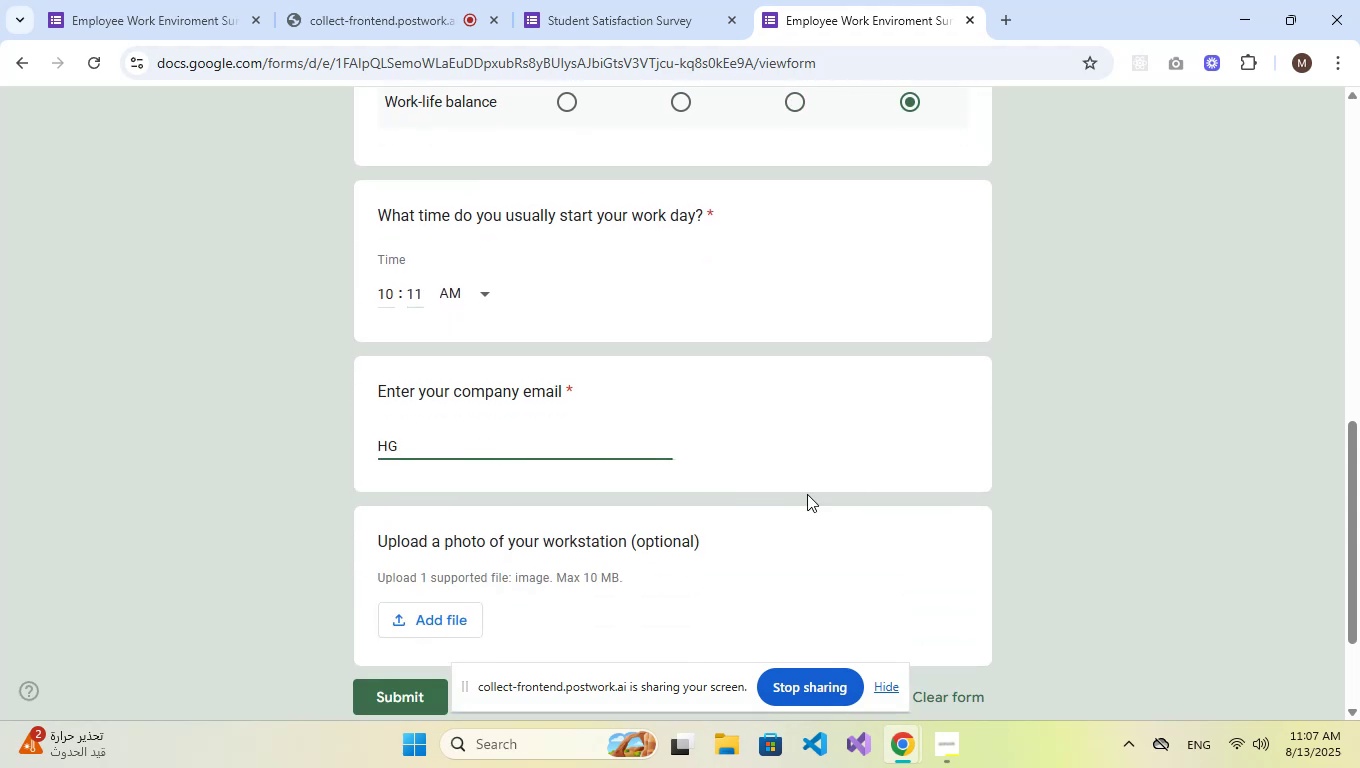 
left_click([701, 580])
 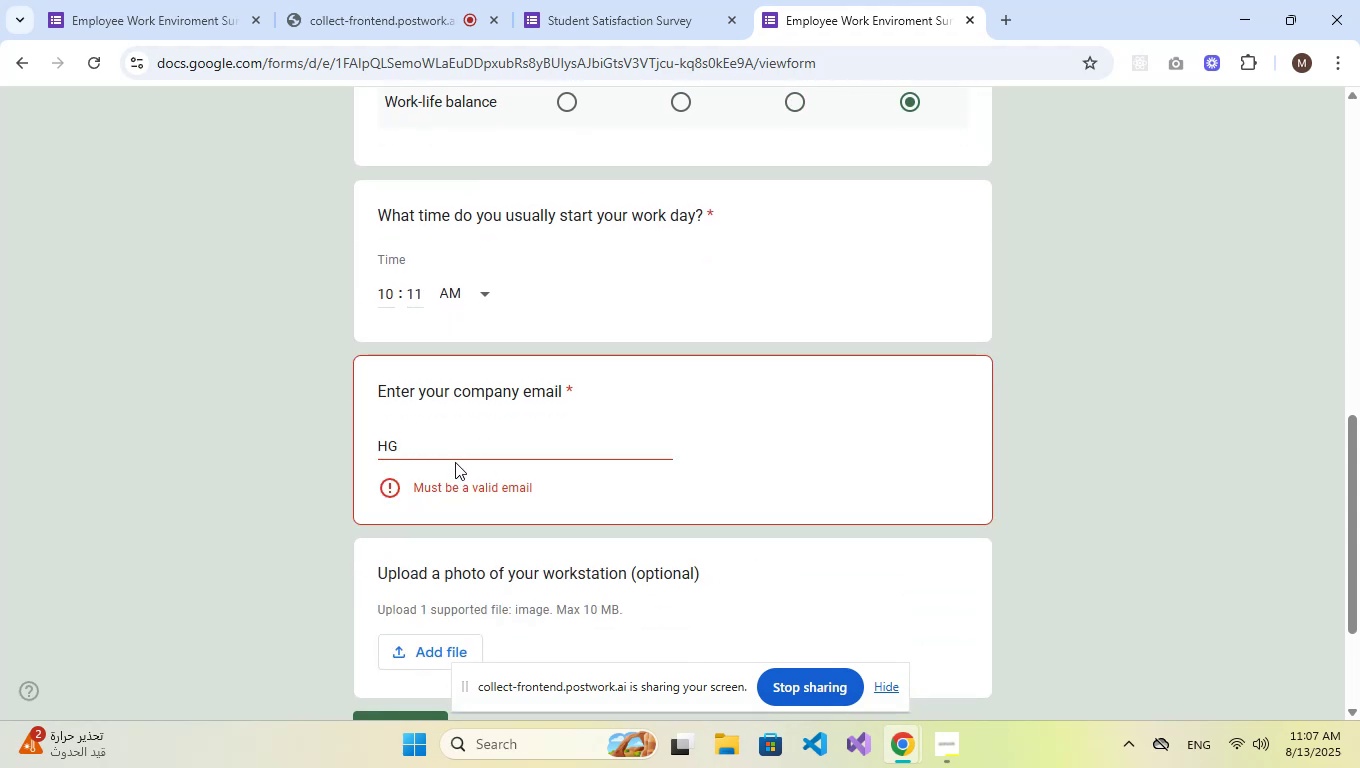 
double_click([454, 452])
 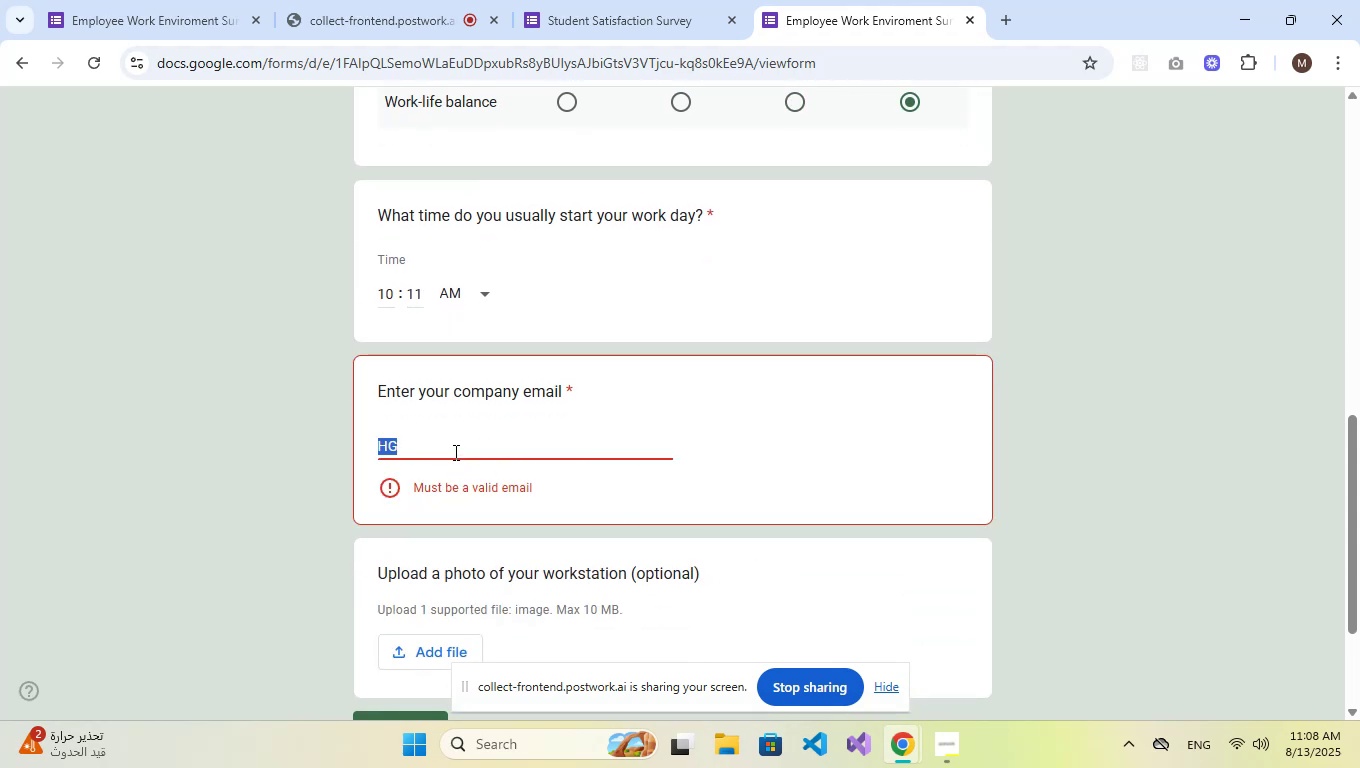 
type(MA)
key(Backspace)
key(Backspace)
type(mario@gmail.com)
 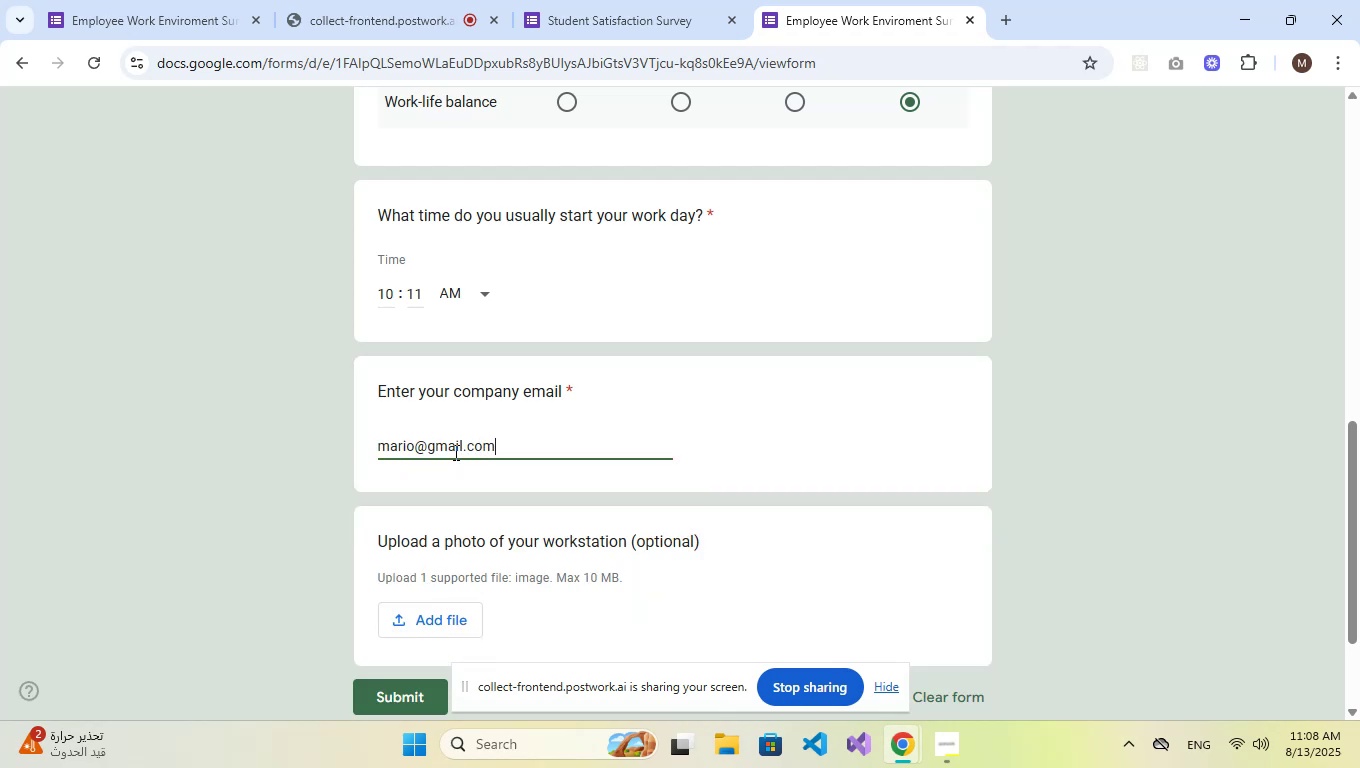 
scroll: coordinate [454, 452], scroll_direction: down, amount: 2.0
 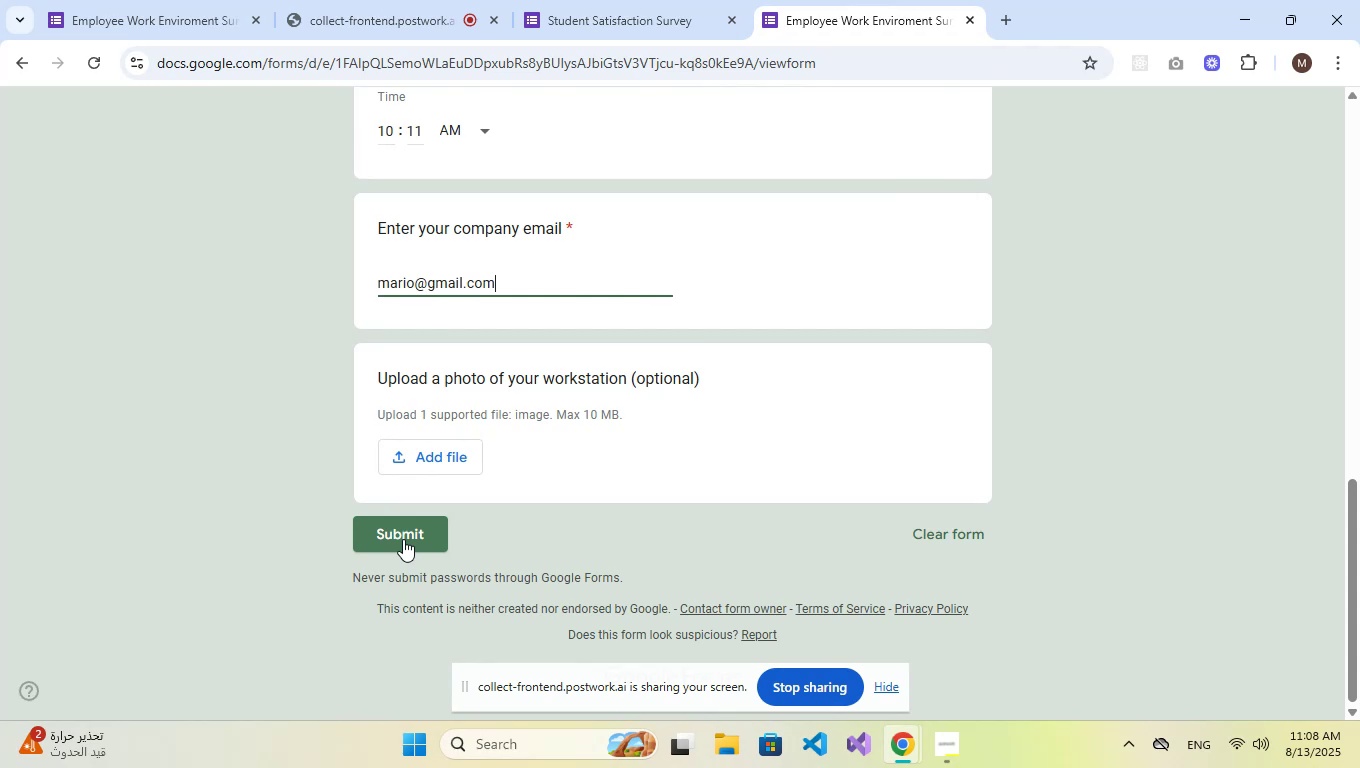 
left_click([401, 528])
 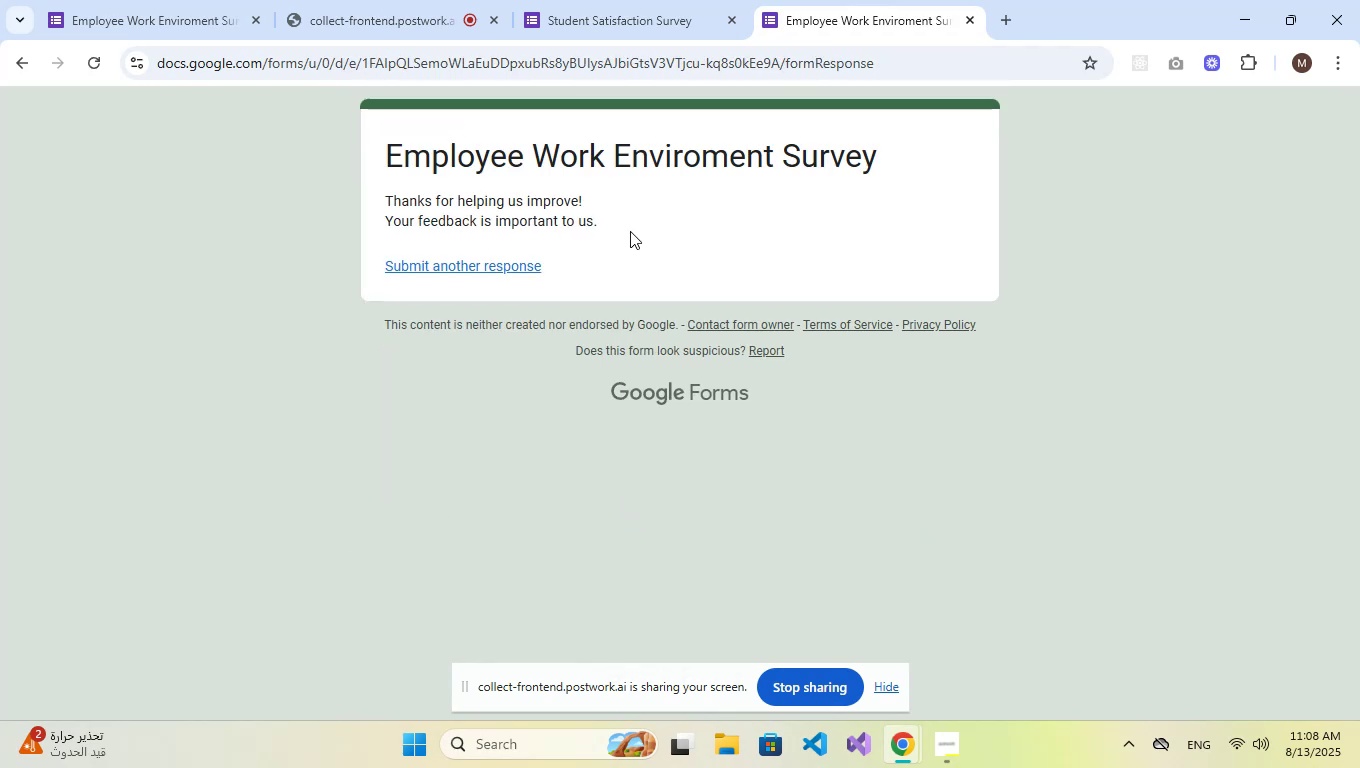 
left_click([680, 18])
 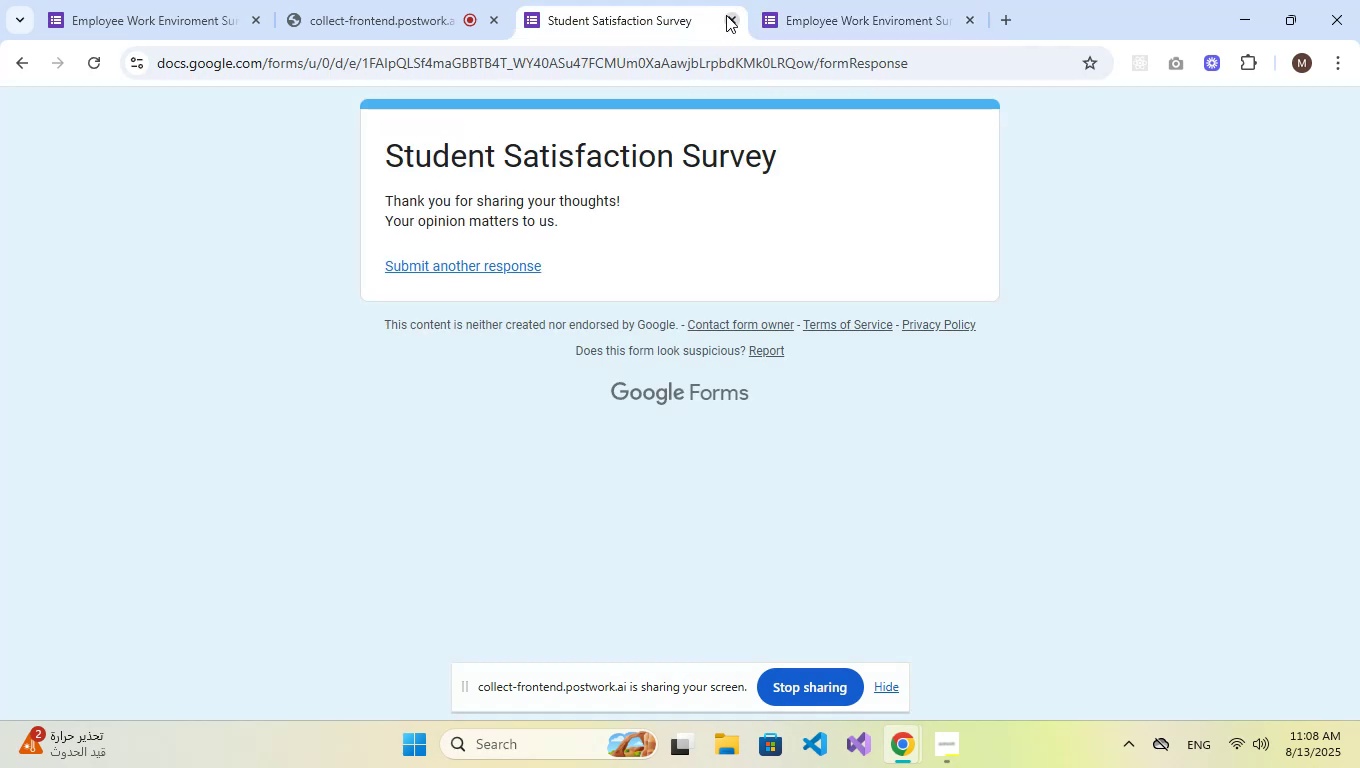 
left_click([726, 15])
 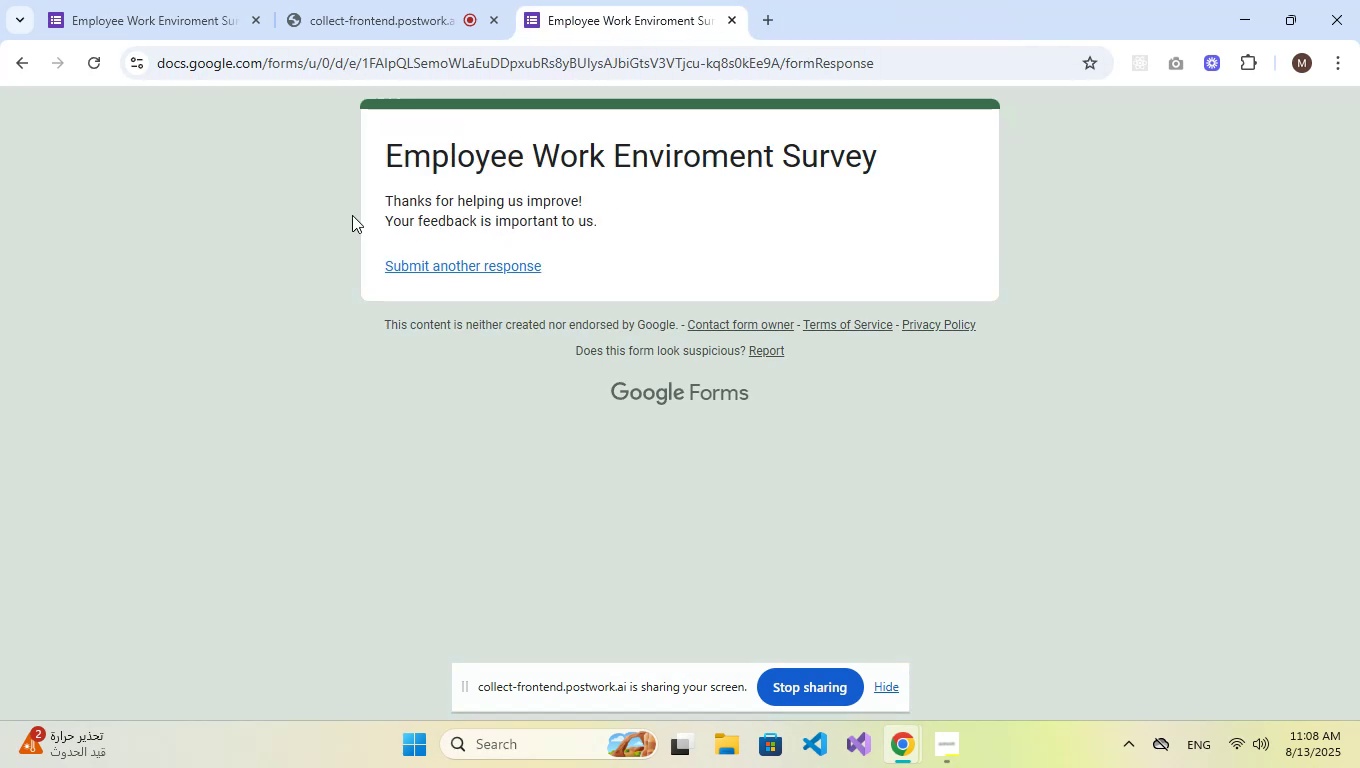 
left_click([132, 0])
 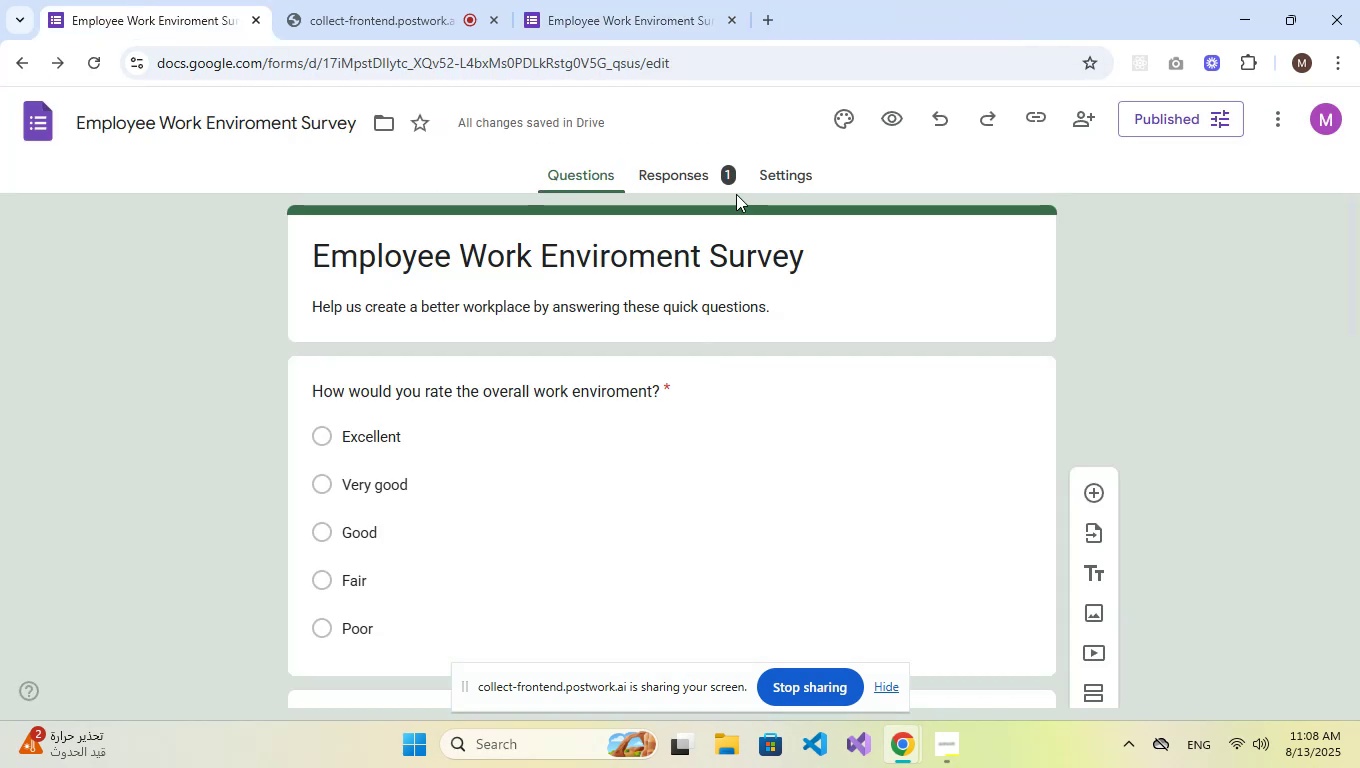 
double_click([708, 175])
 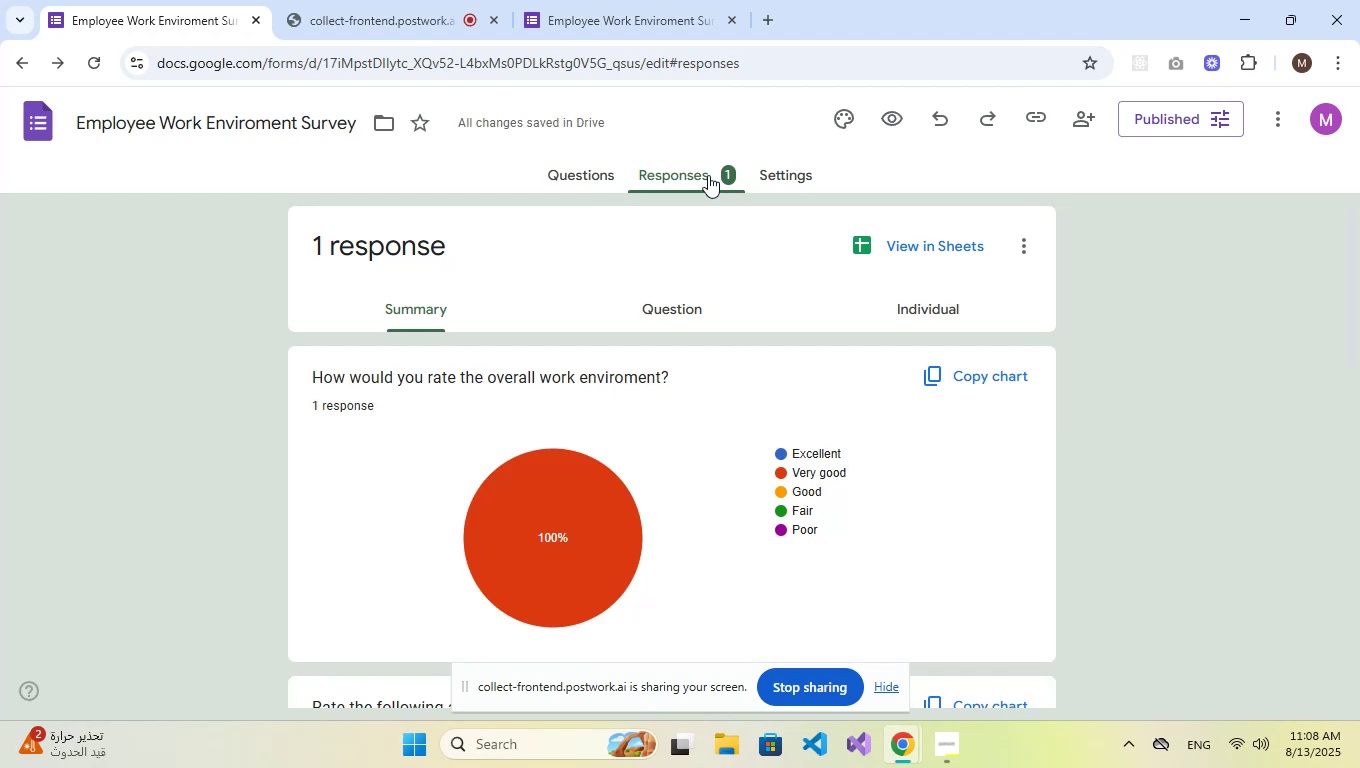 
wait(12.54)
 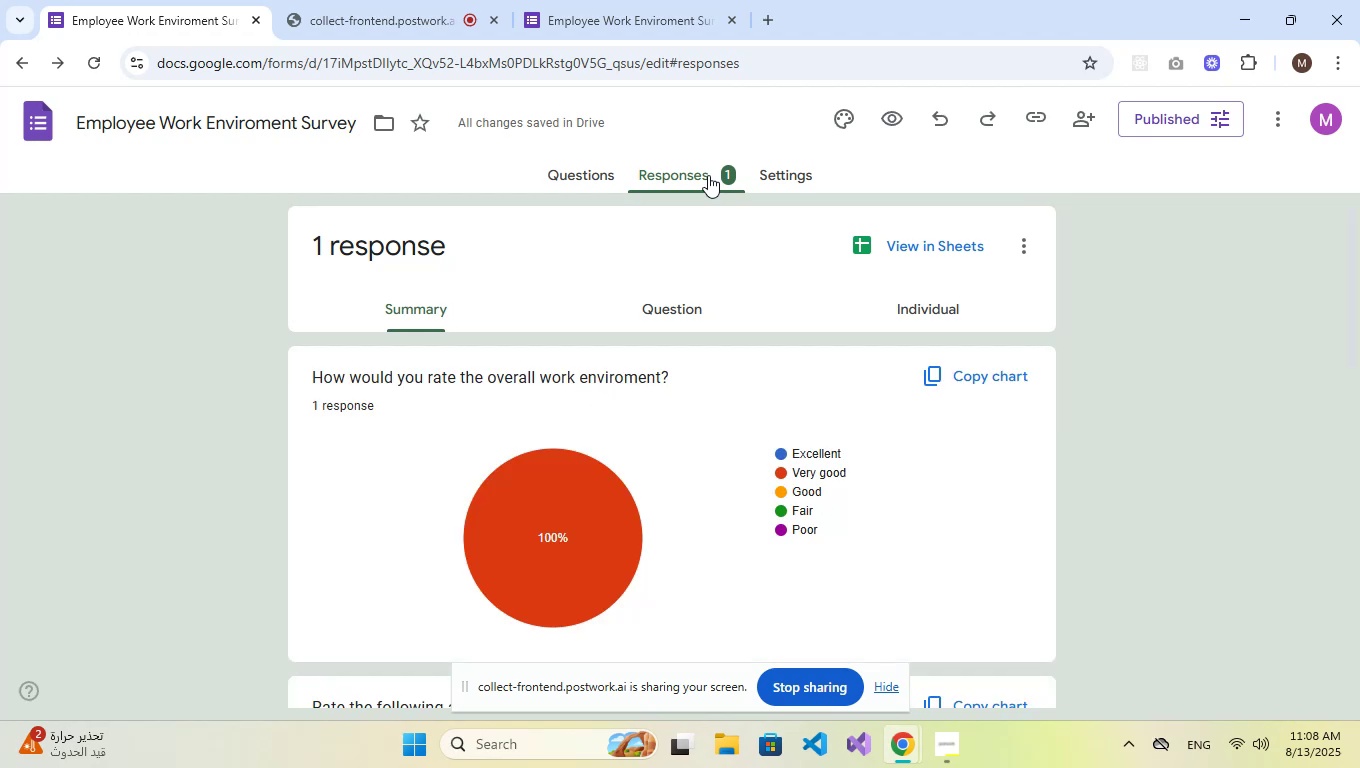 
left_click([709, 165])
 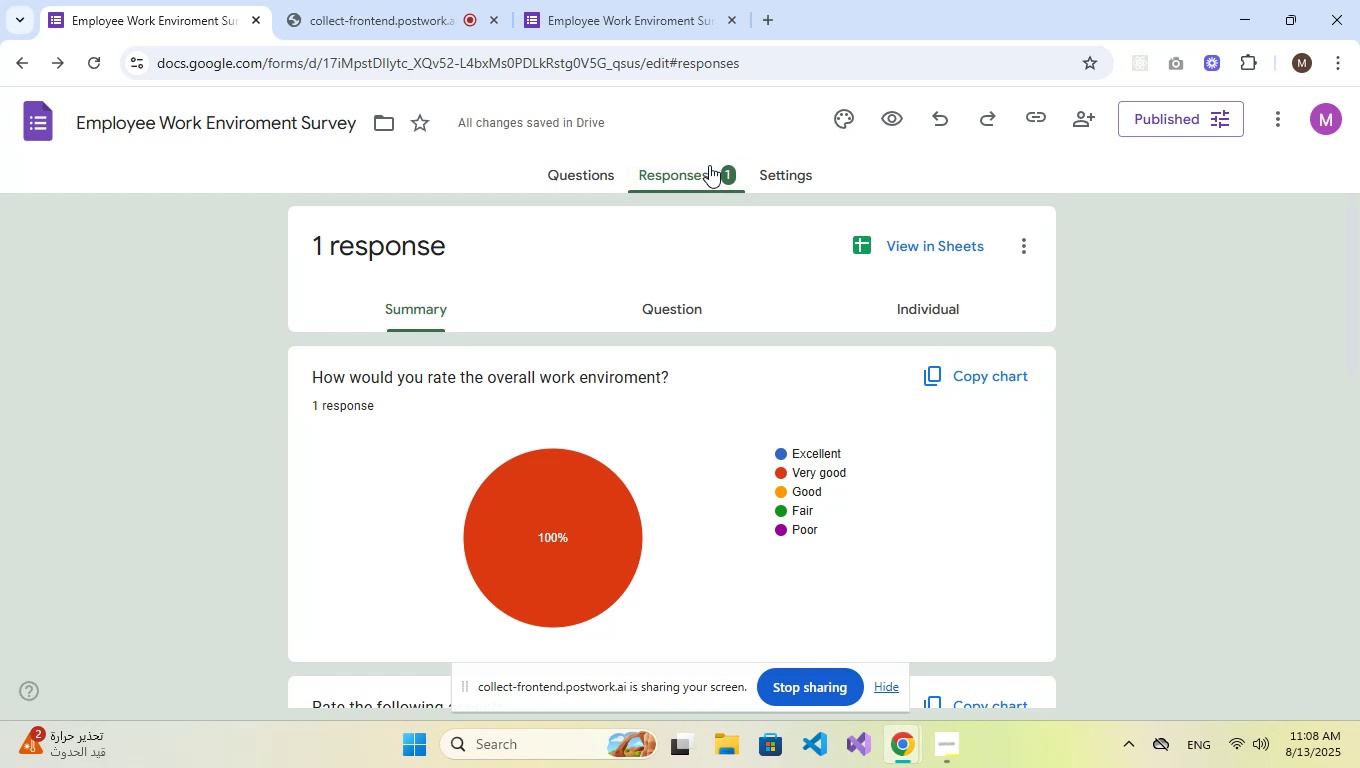 
left_click([593, 168])
 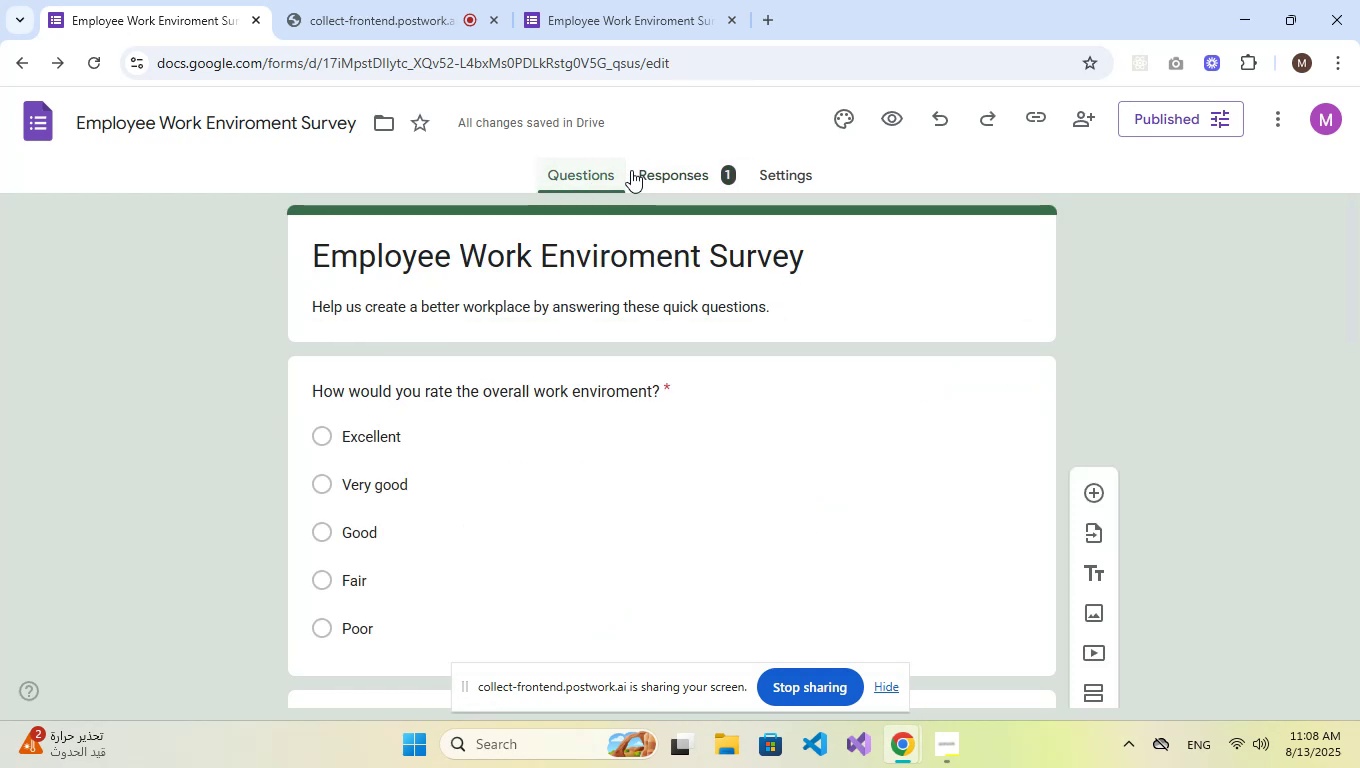 
left_click([674, 175])
 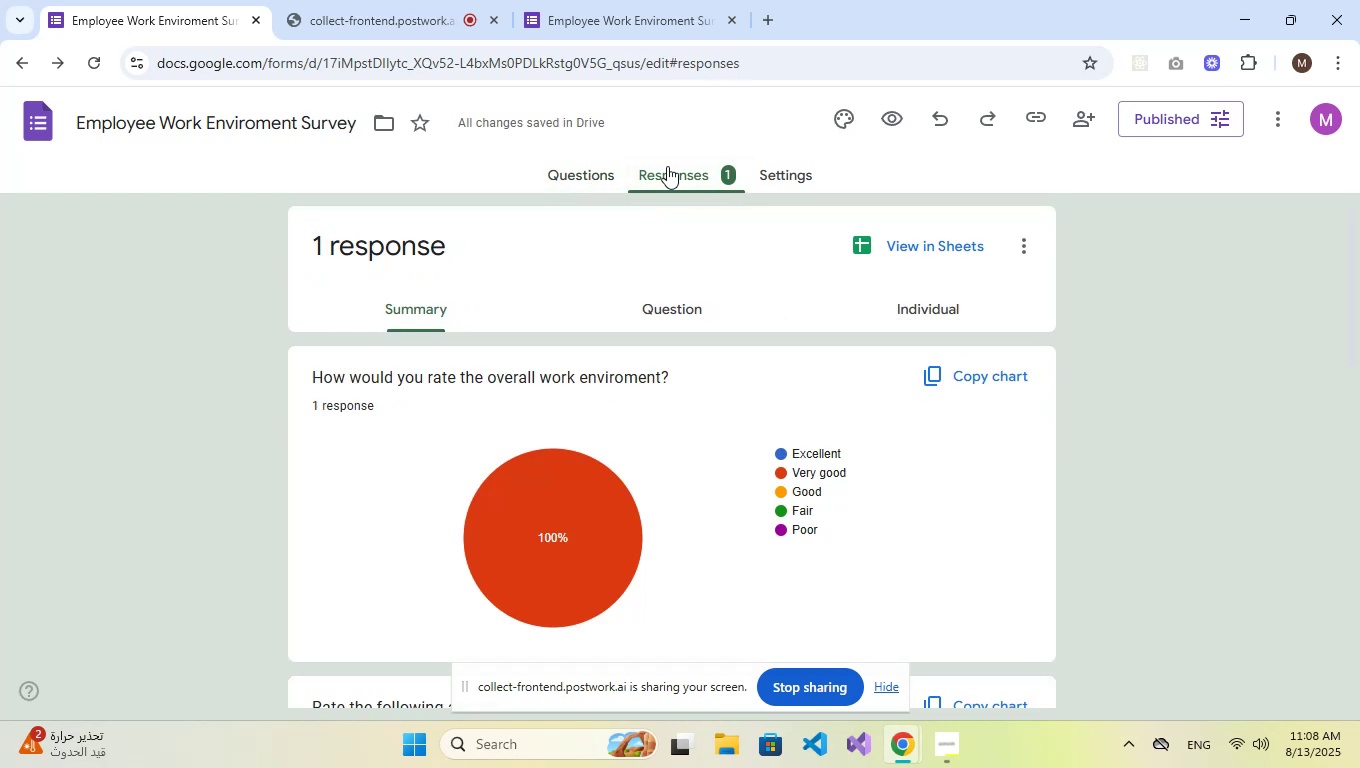 
wait(6.91)
 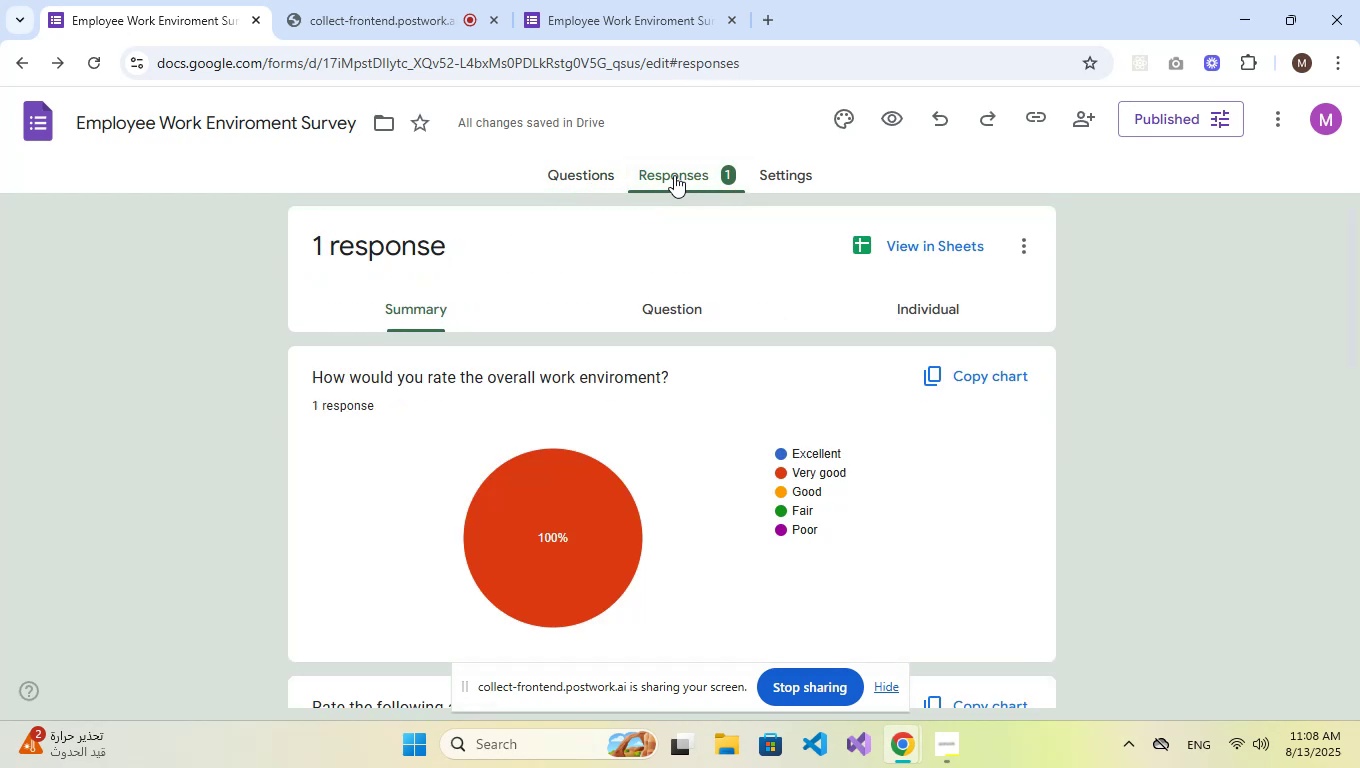 
left_click([33, 122])
 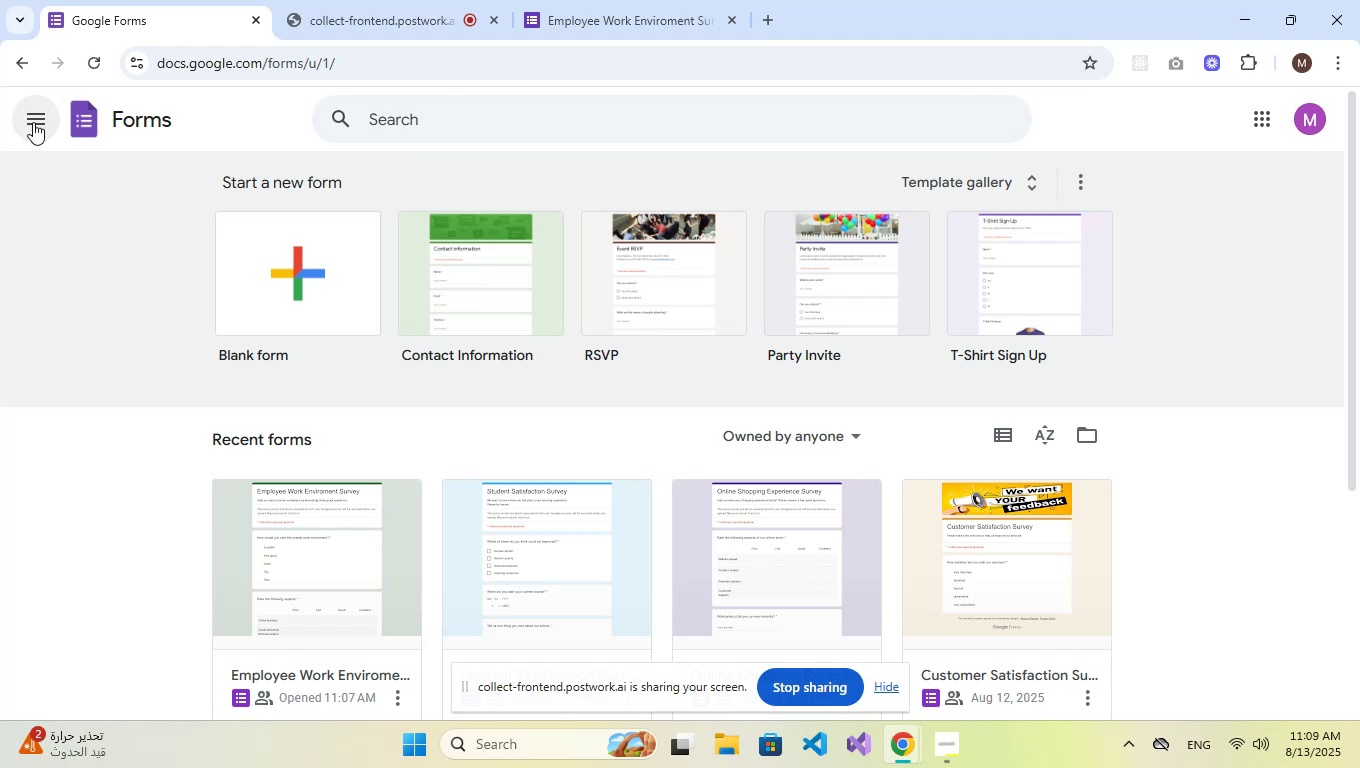 
wait(21.84)
 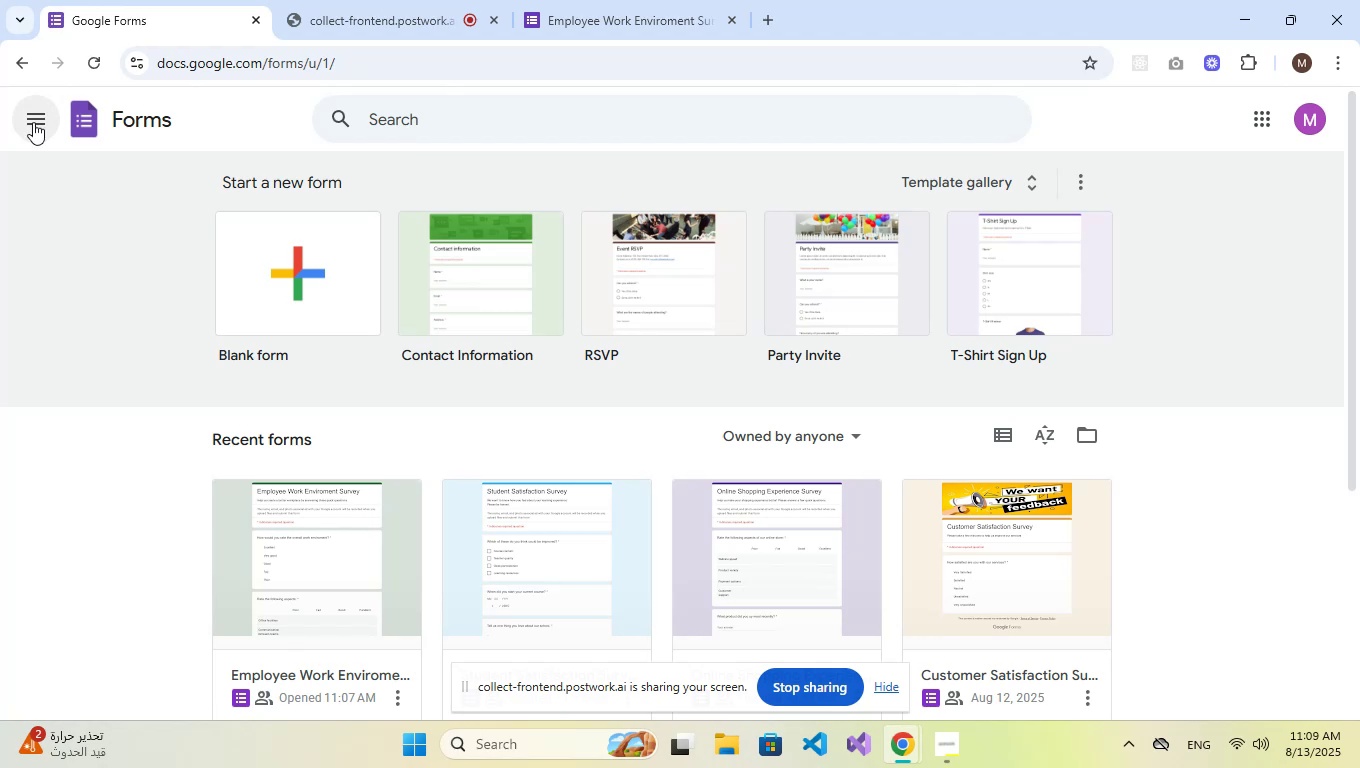 
left_click([246, 293])
 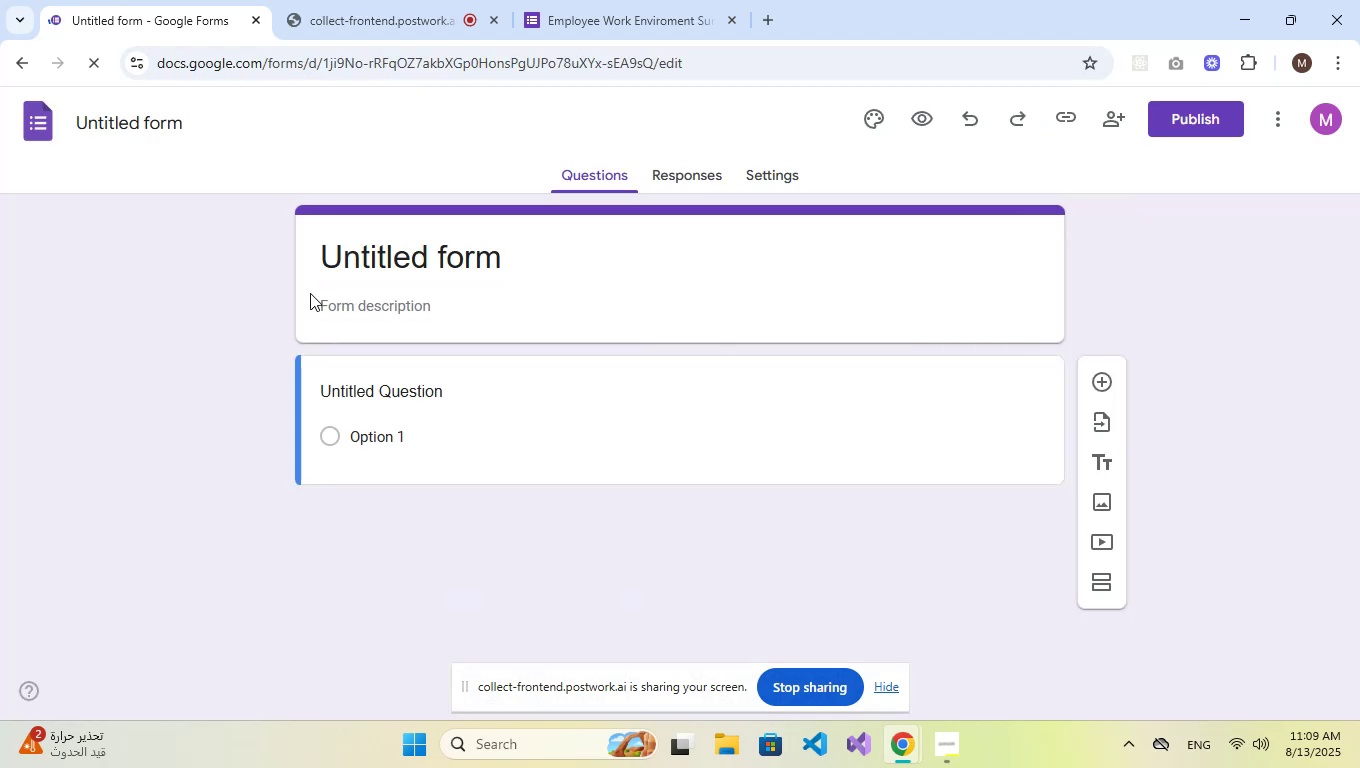 
double_click([417, 251])
 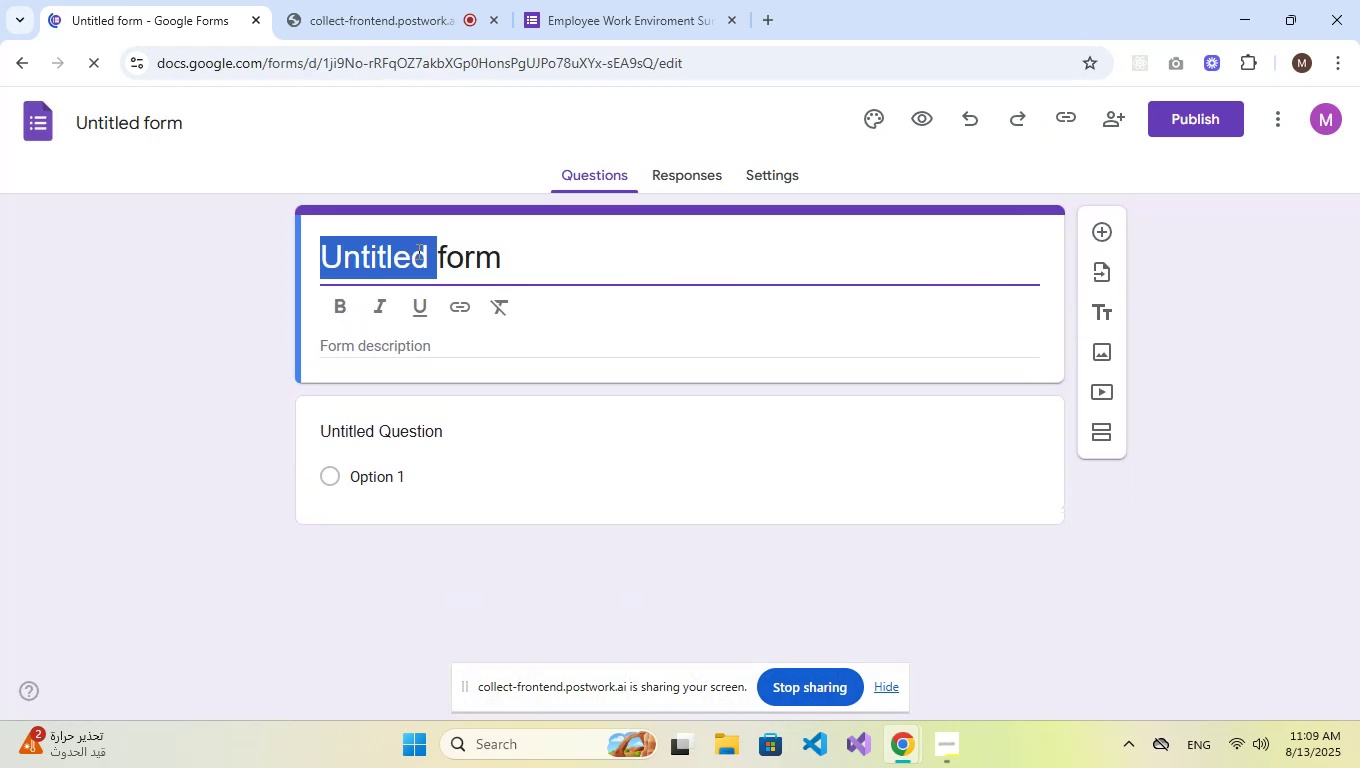 
triple_click([417, 251])
 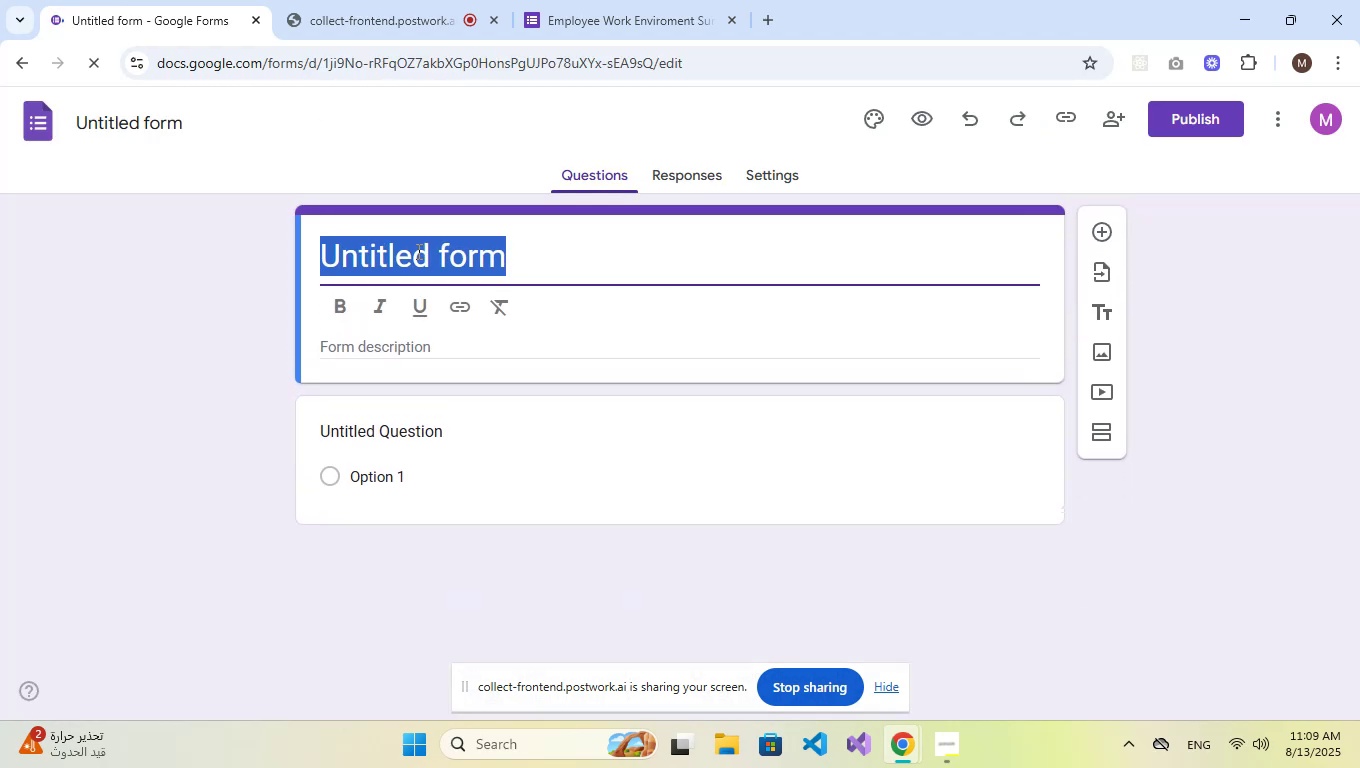 
type(Readin)
 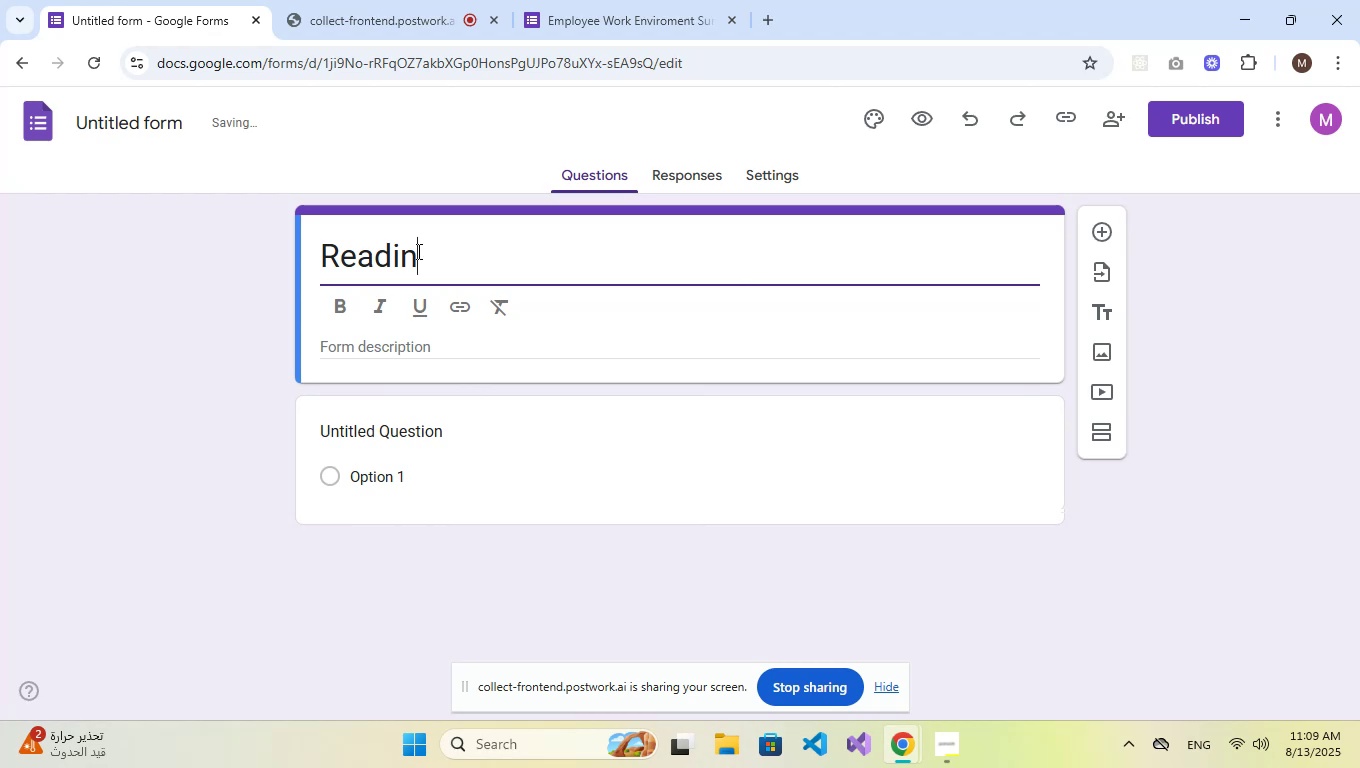 
key(G)
 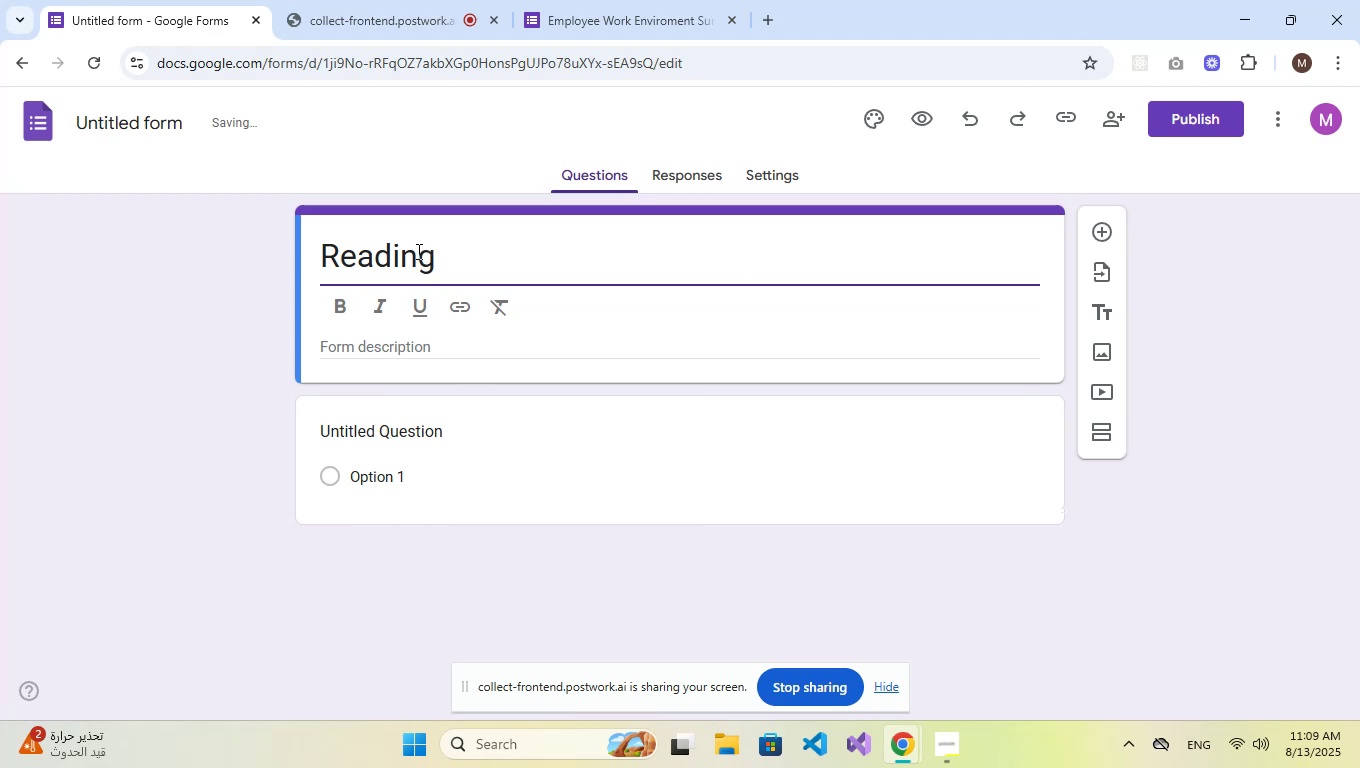 
key(Space)
 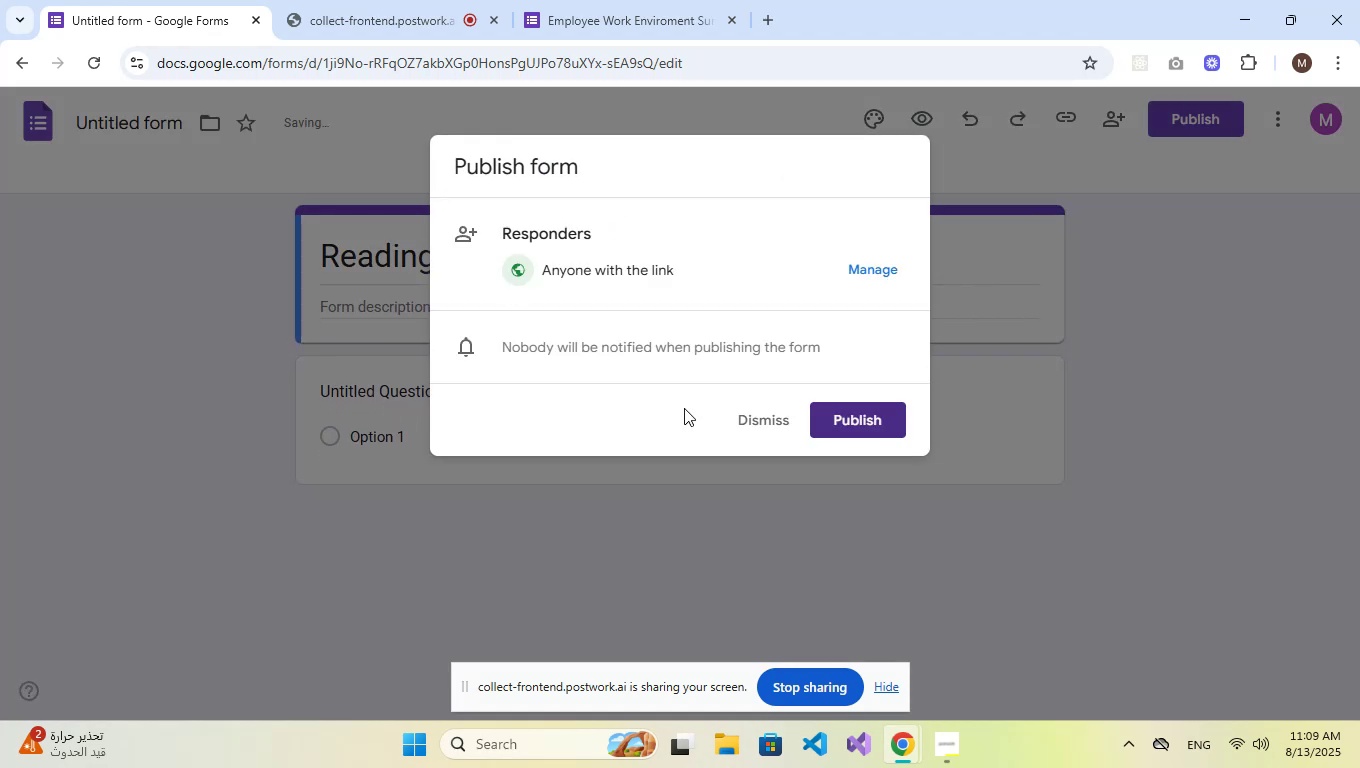 
left_click([760, 419])
 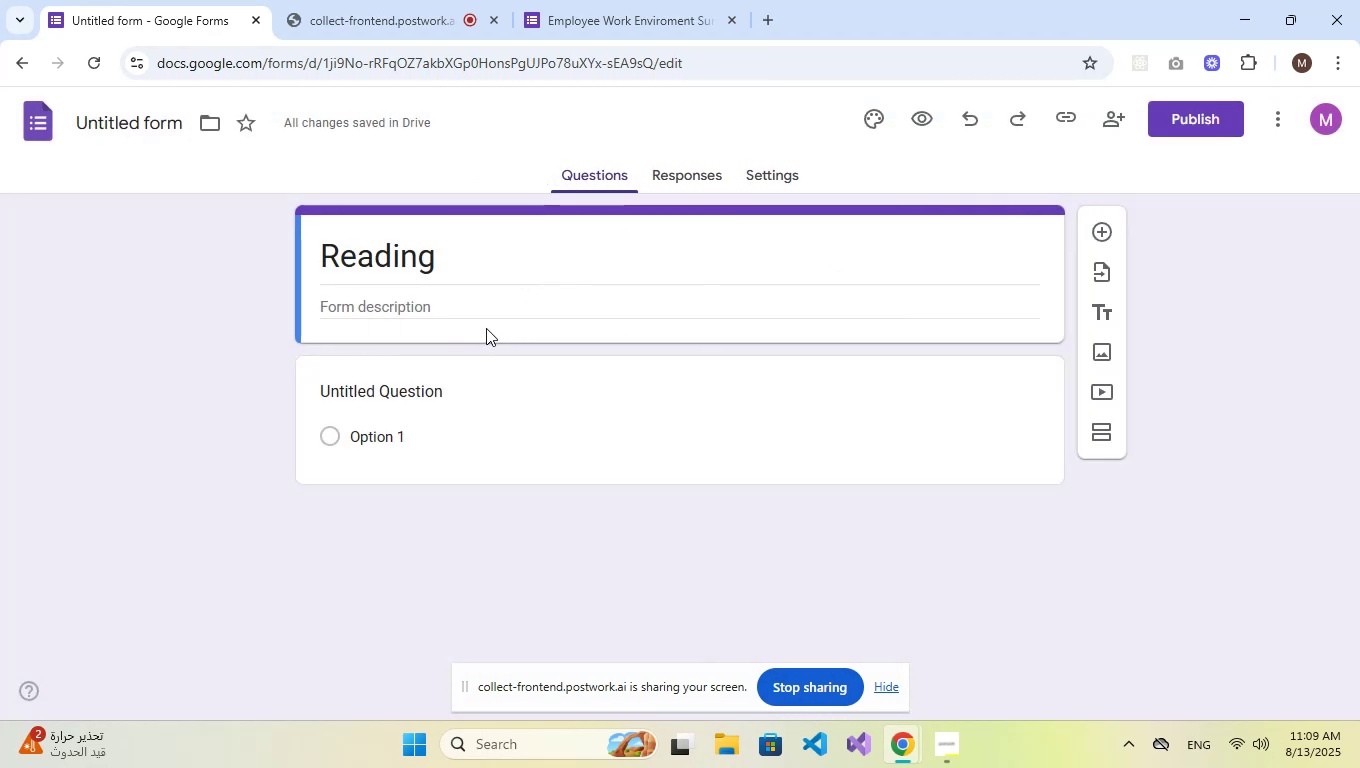 
left_click([503, 266])
 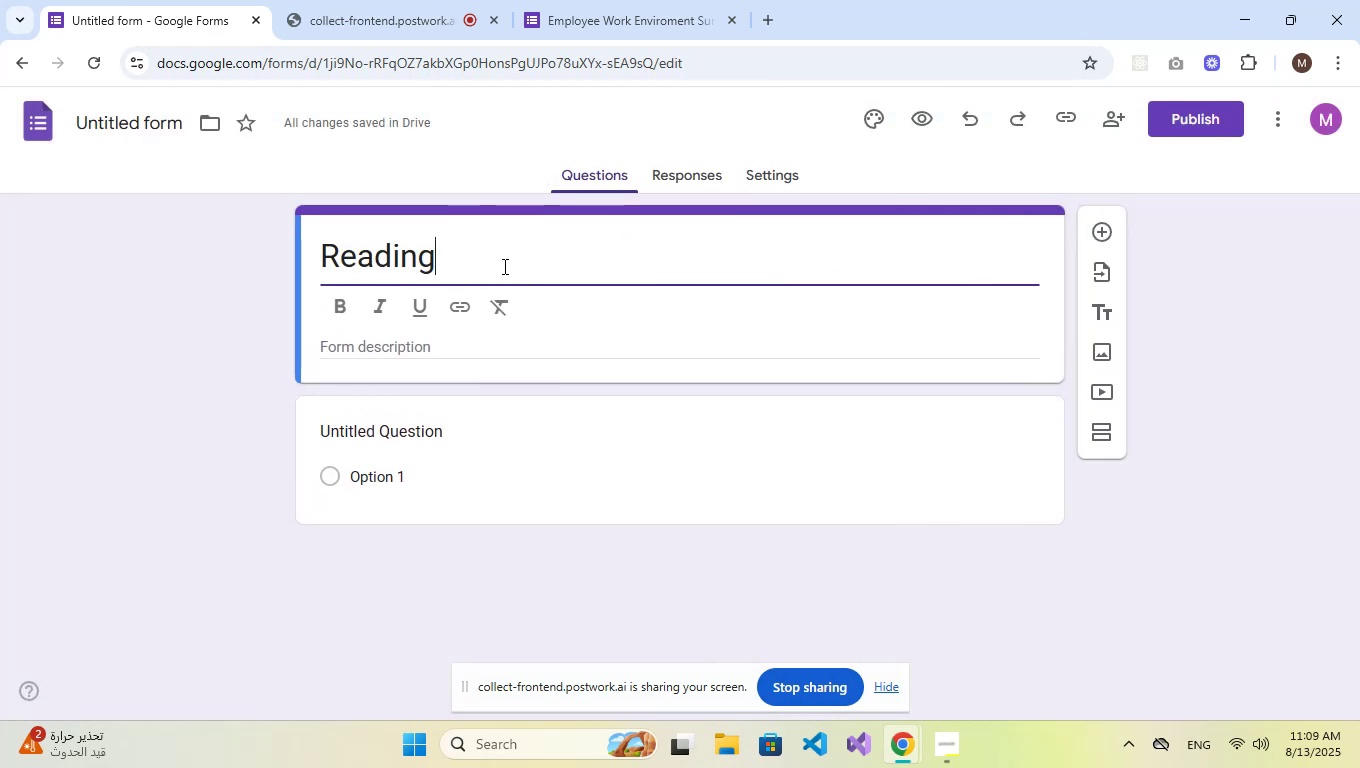 
type( Habits Survey)
 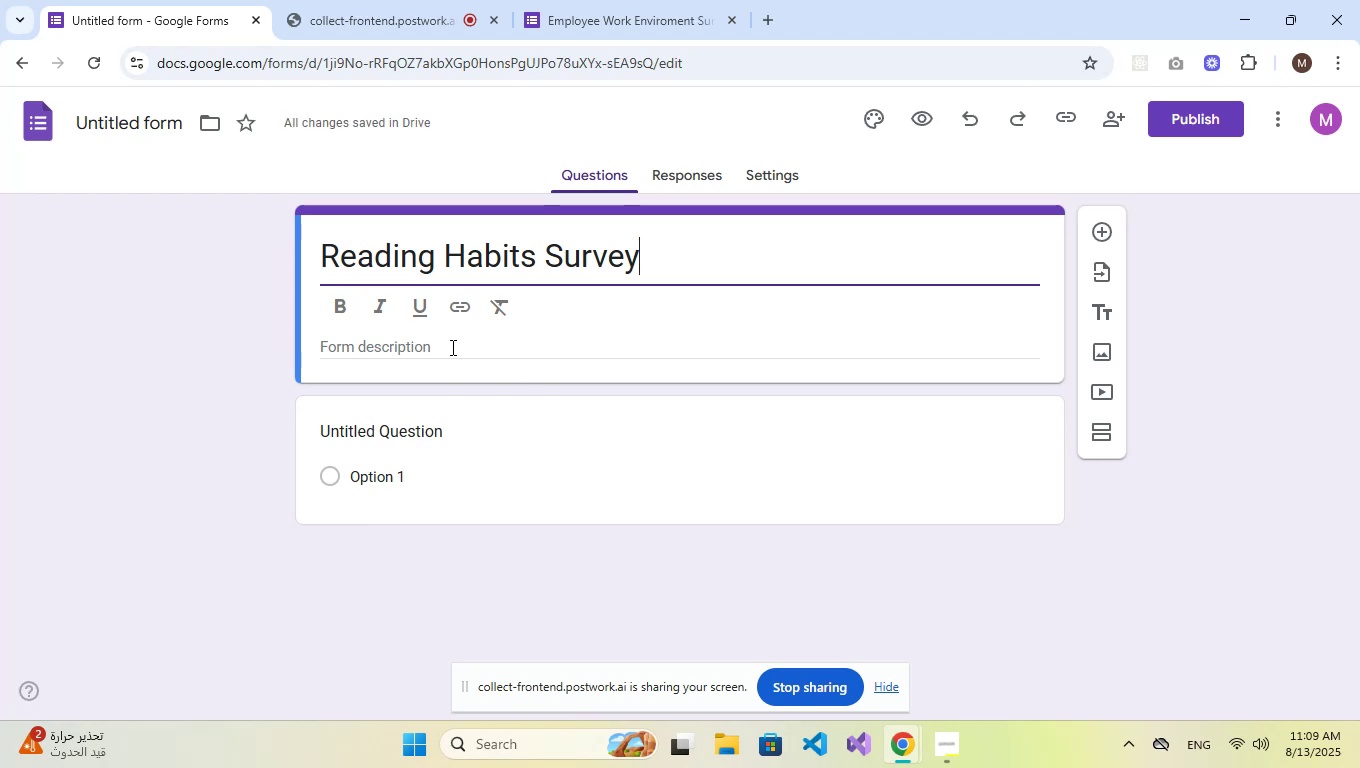 
wait(7.34)
 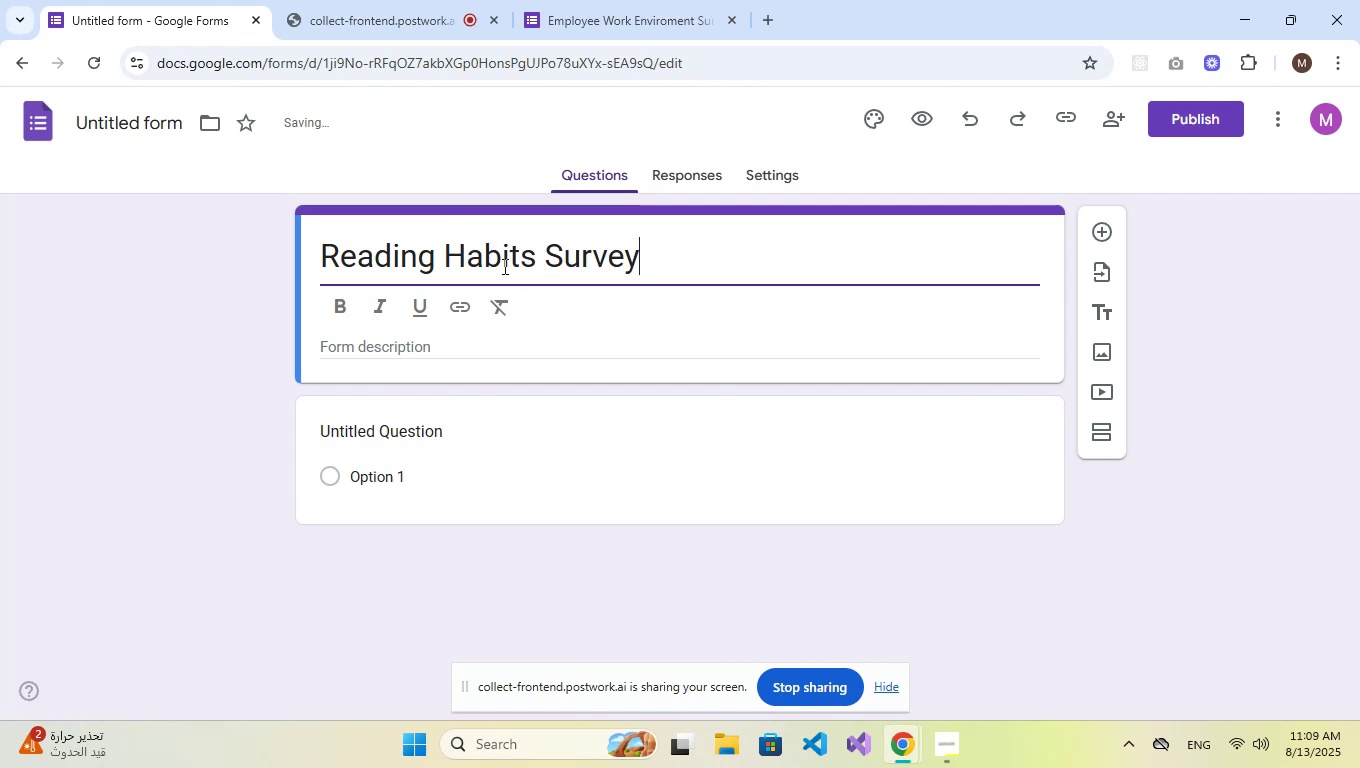 
left_click([450, 352])
 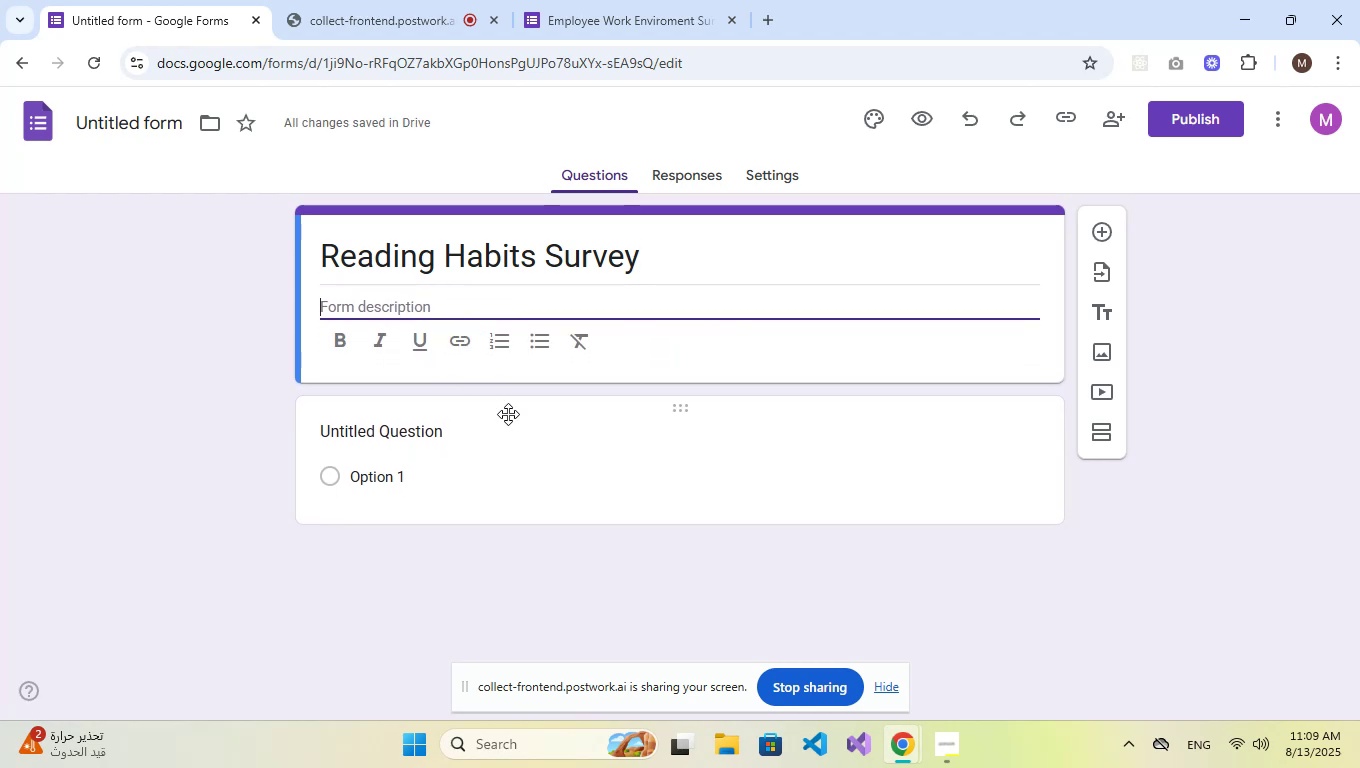 
type(Tell )
 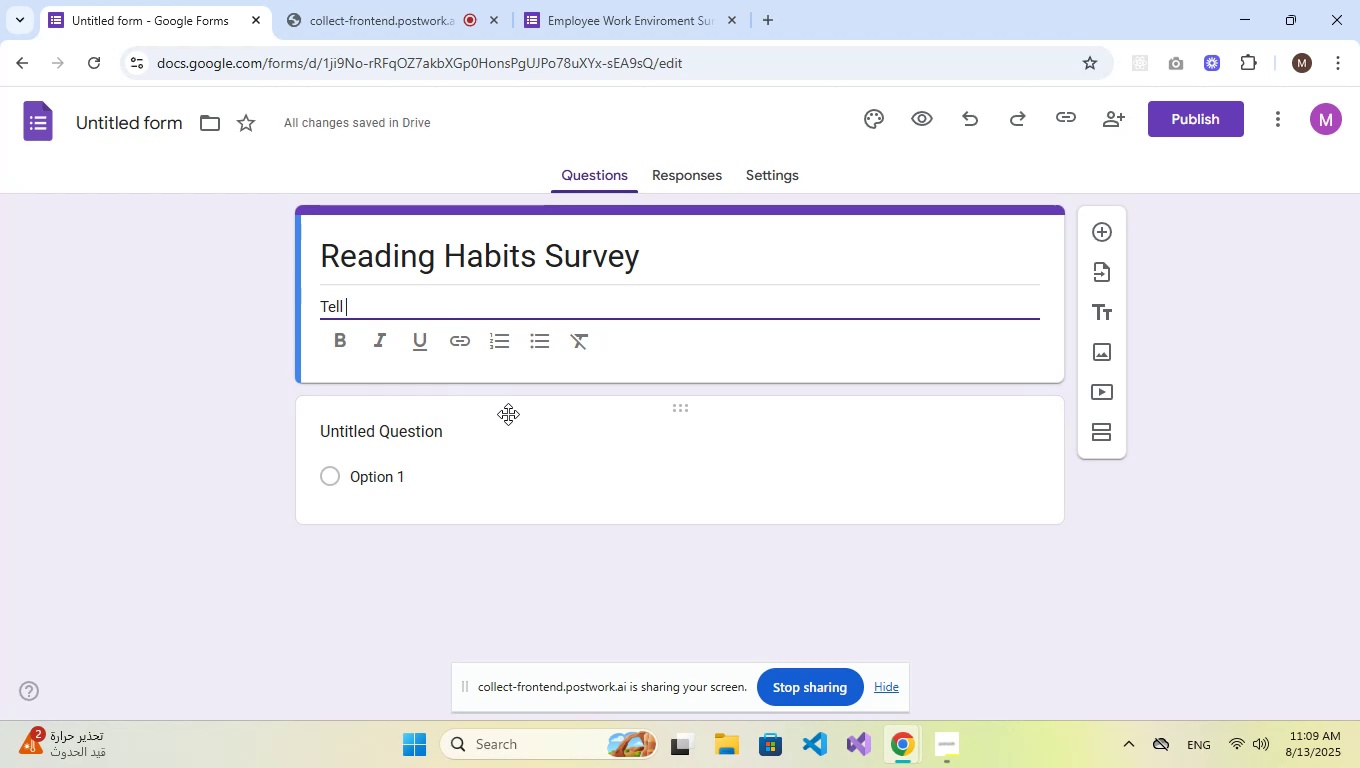 
wait(5.94)
 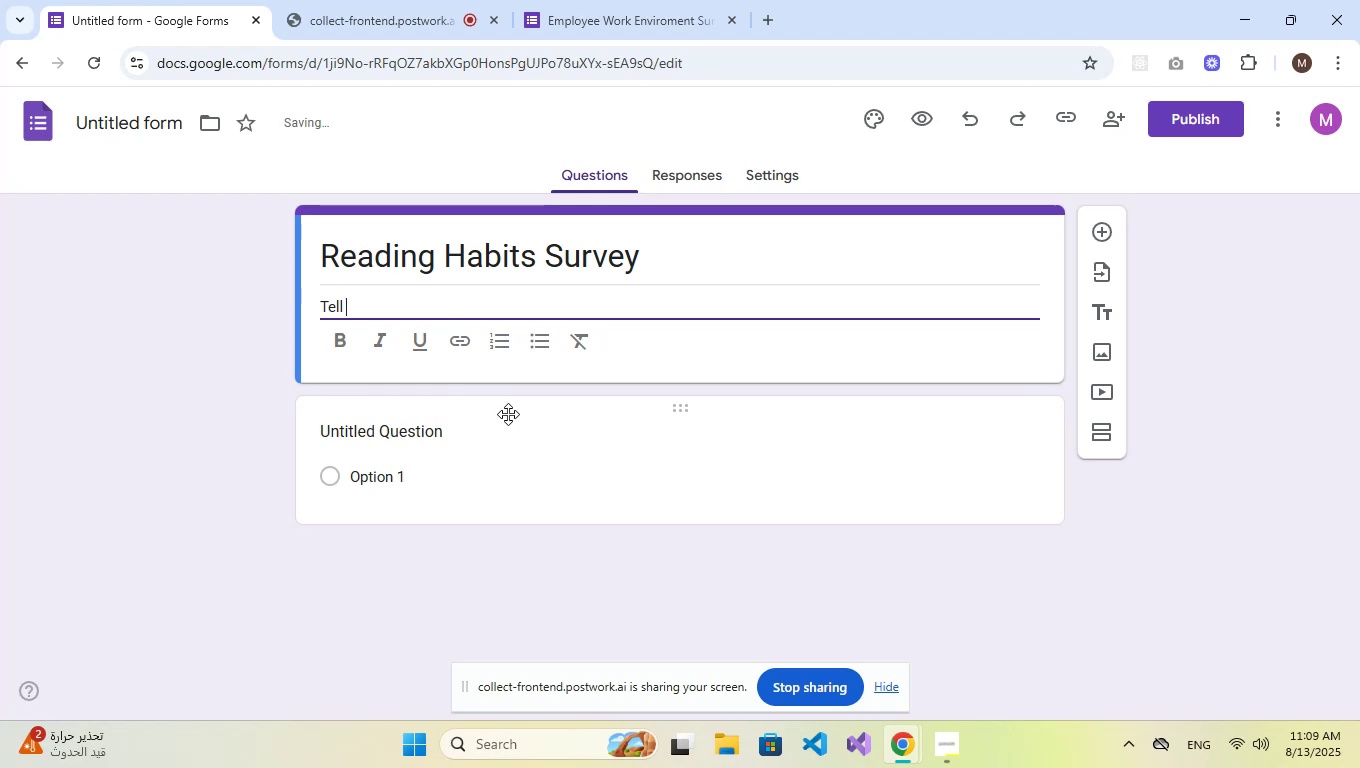 
type(us about your reading preferenecs)
key(Backspace)
key(Backspace)
 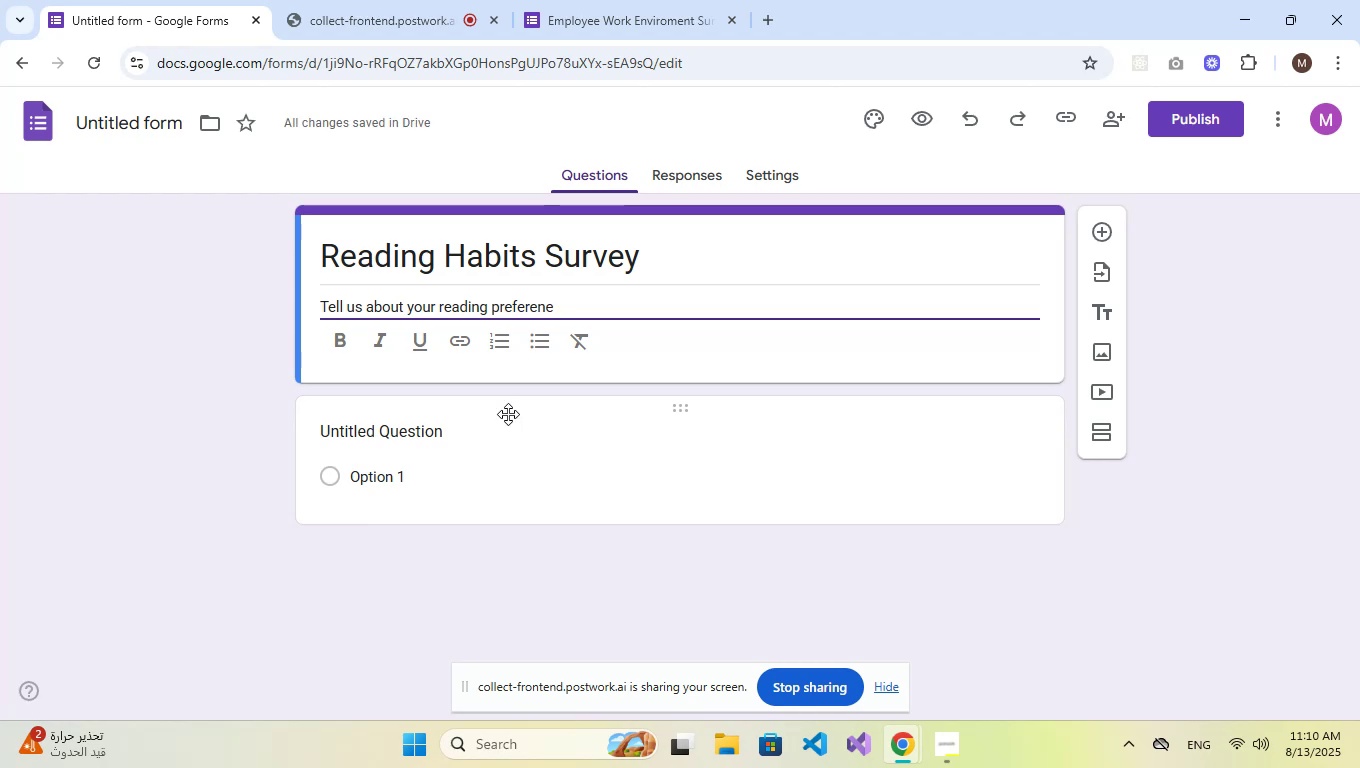 
wait(6.55)
 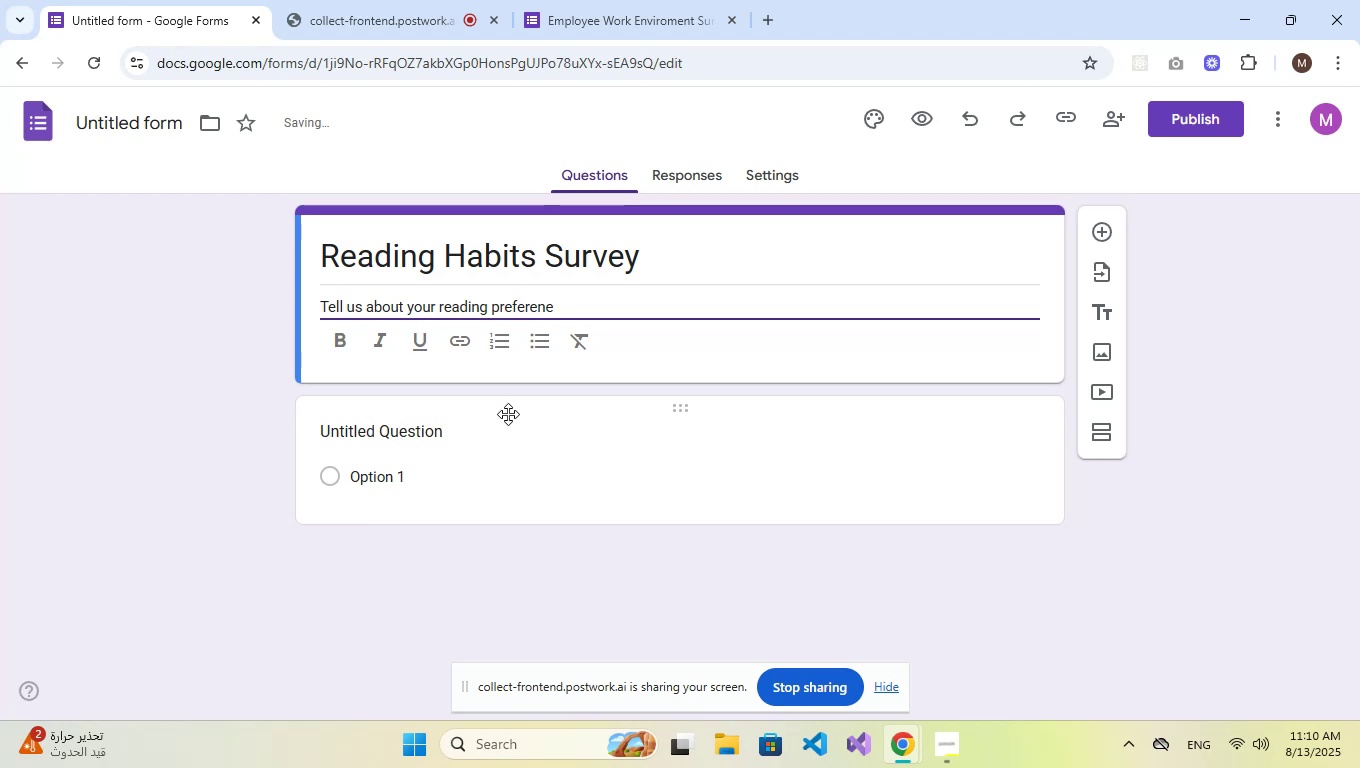 
key(Backspace)
type(ces and habits.)
 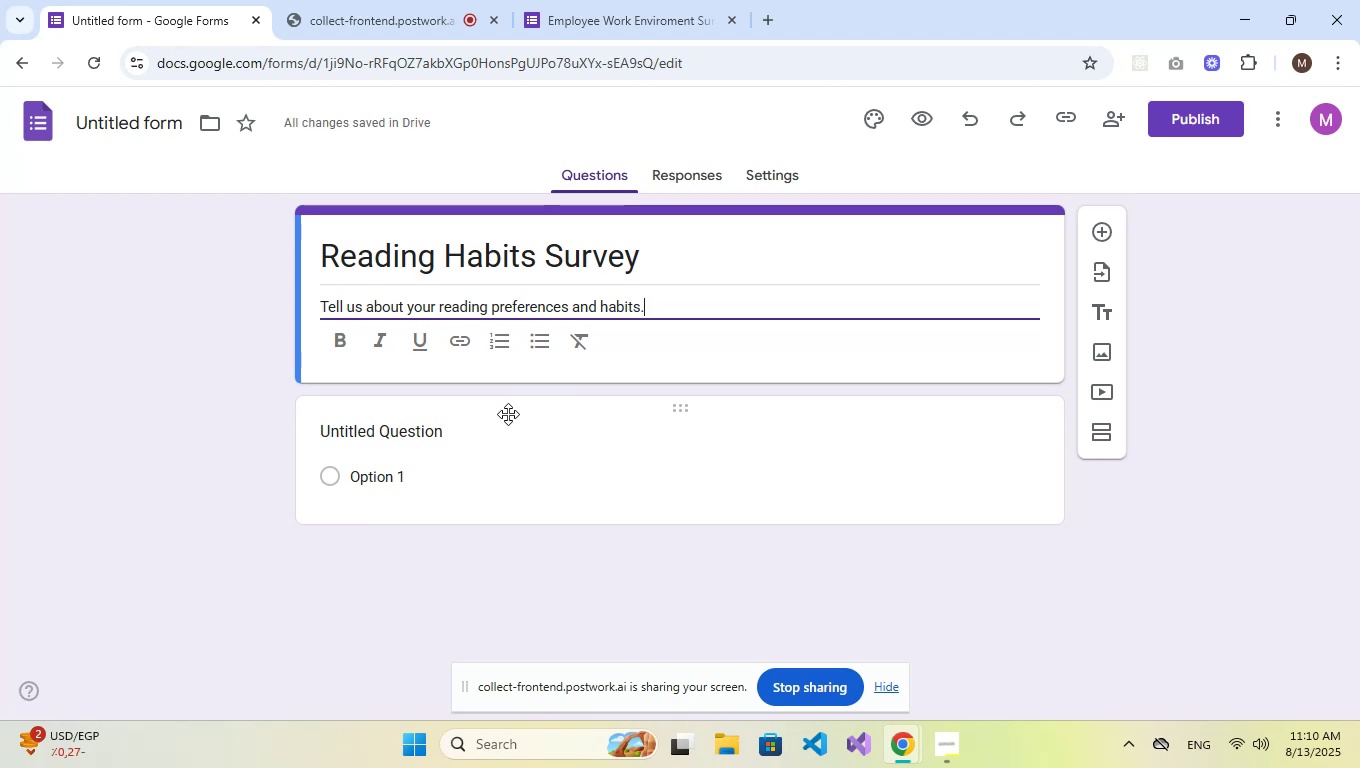 
left_click([452, 438])
 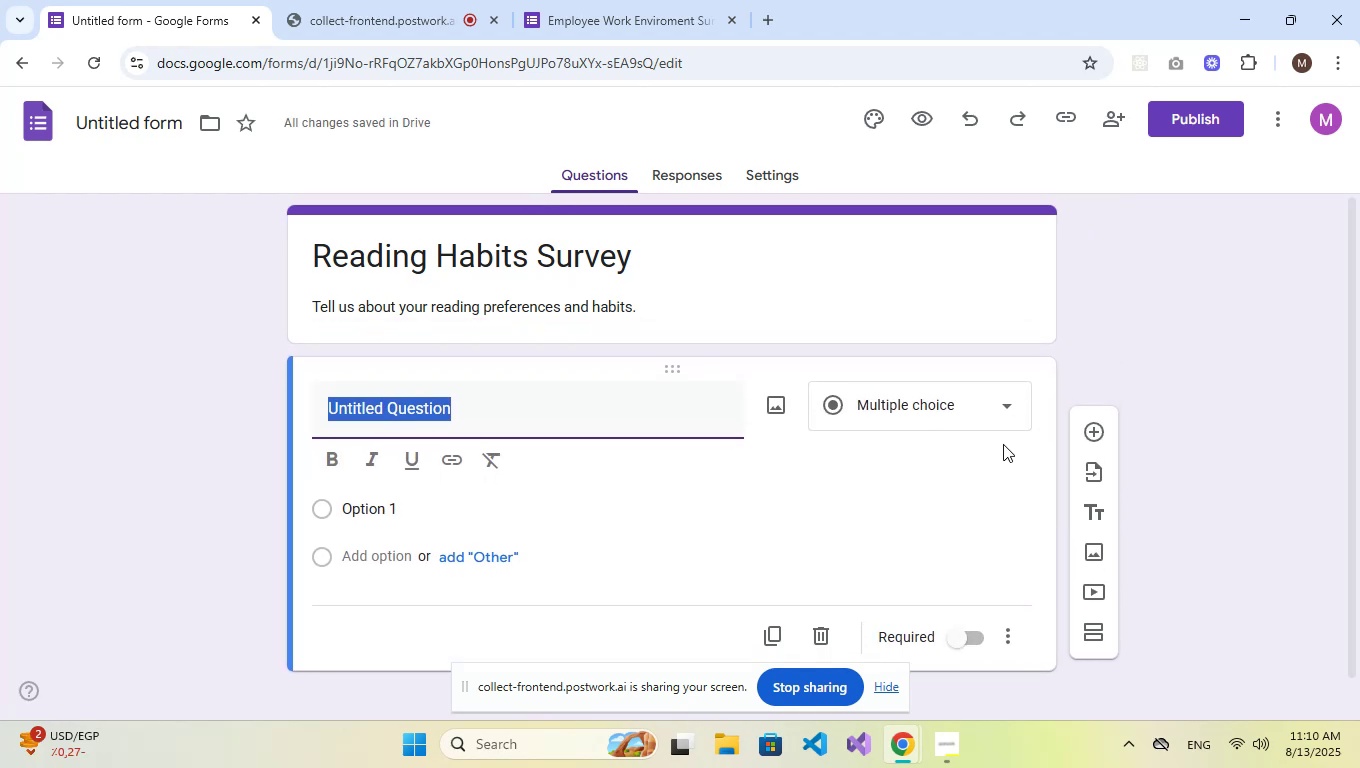 
left_click([978, 397])
 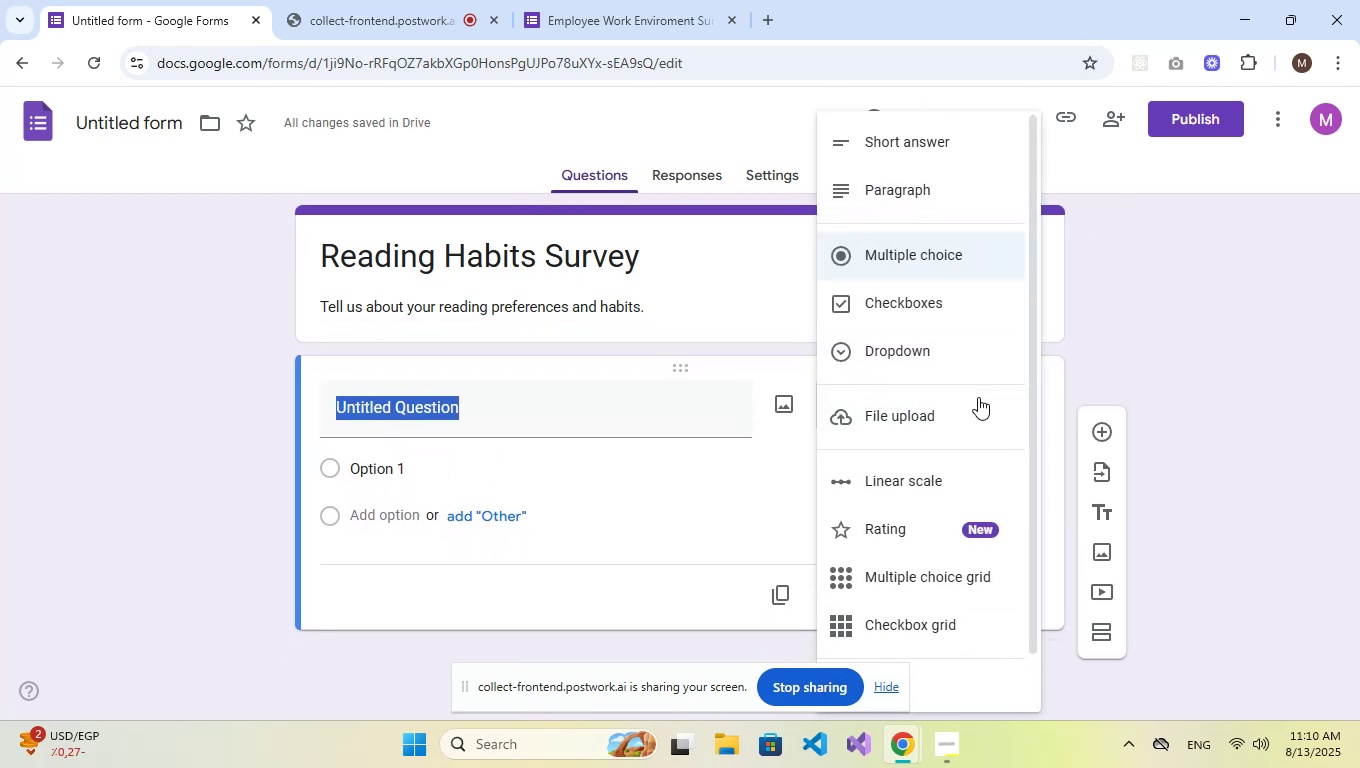 
scroll: coordinate [978, 397], scroll_direction: down, amount: 2.0
 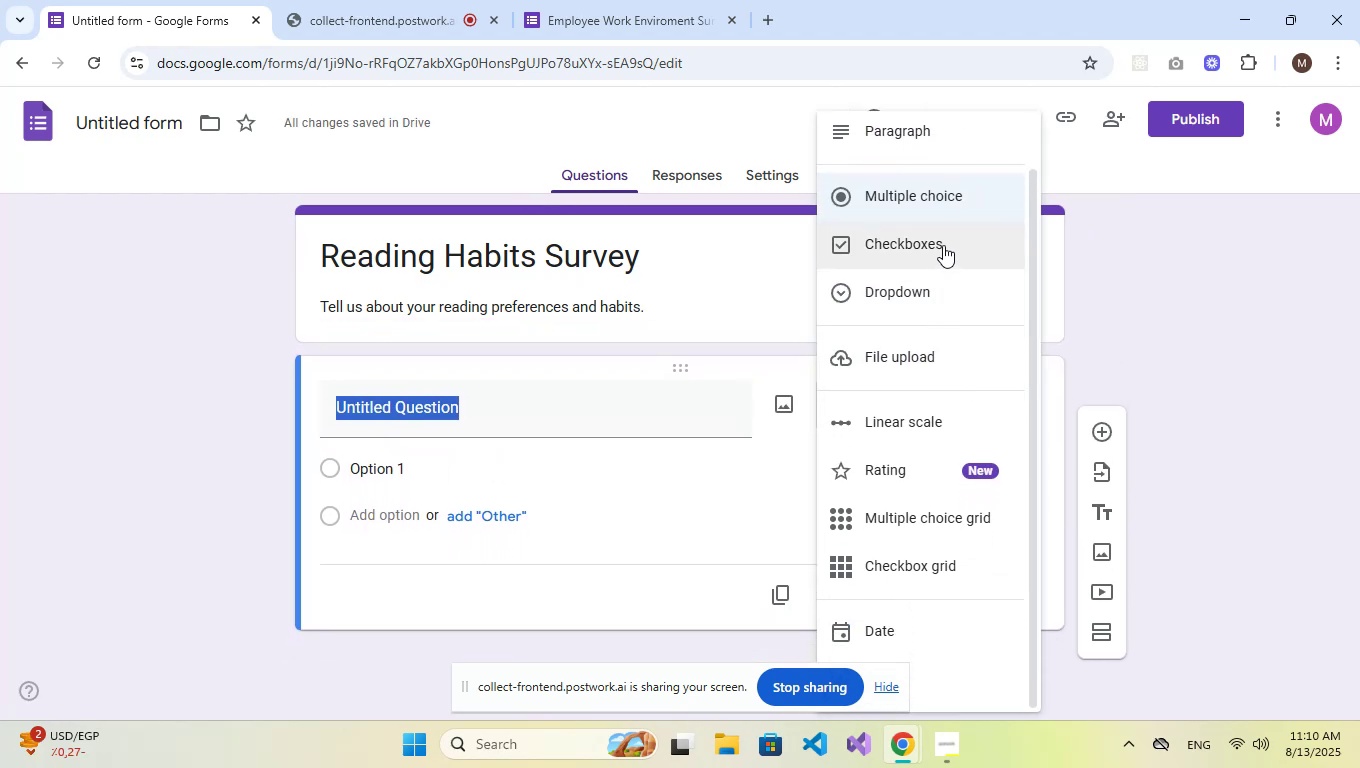 
left_click([952, 195])
 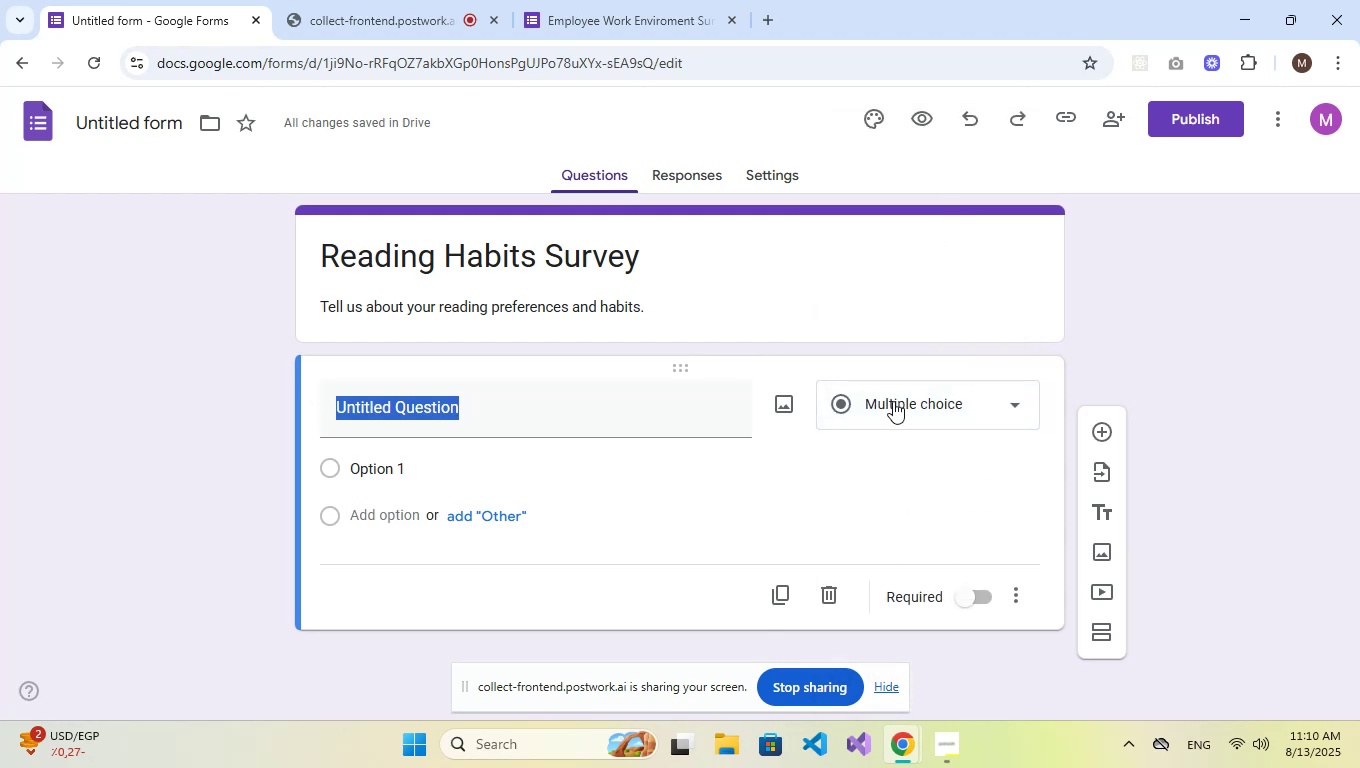 
left_click([893, 401])
 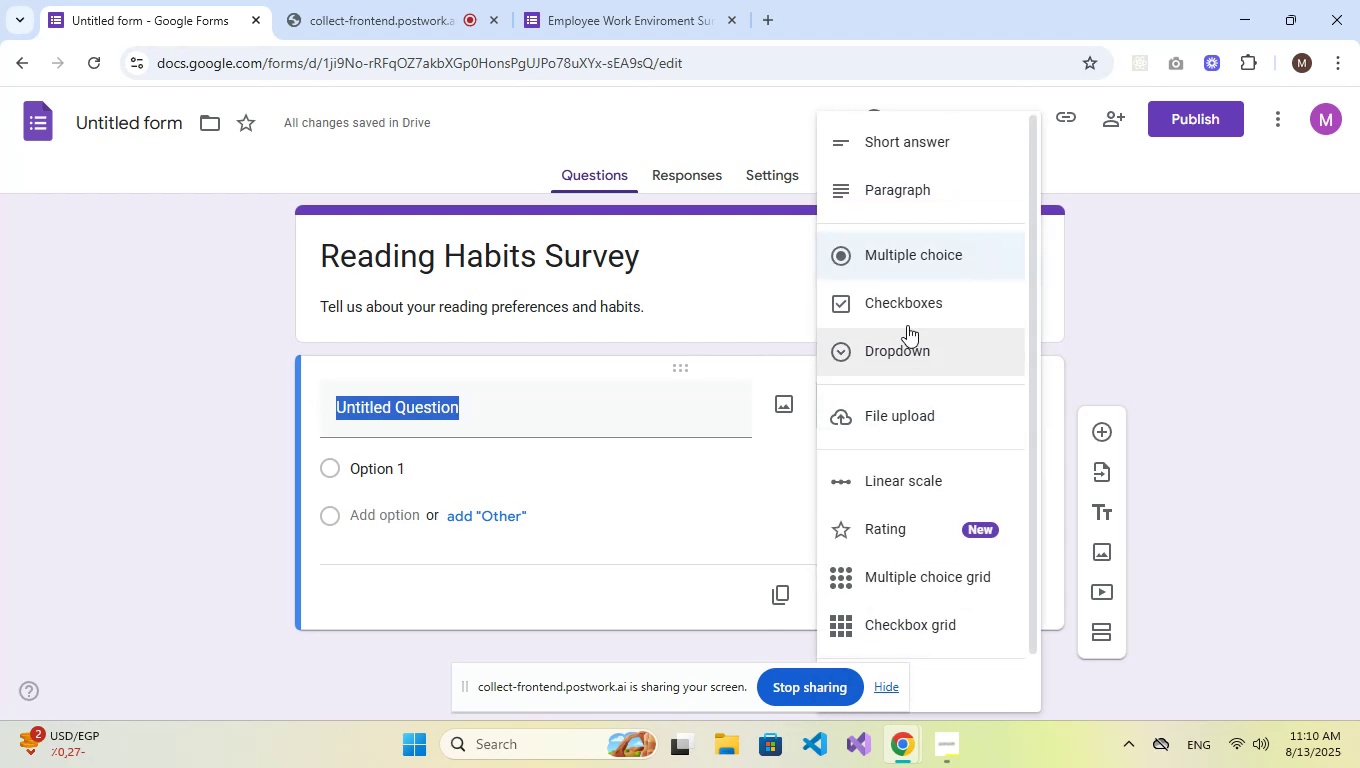 
left_click([911, 295])
 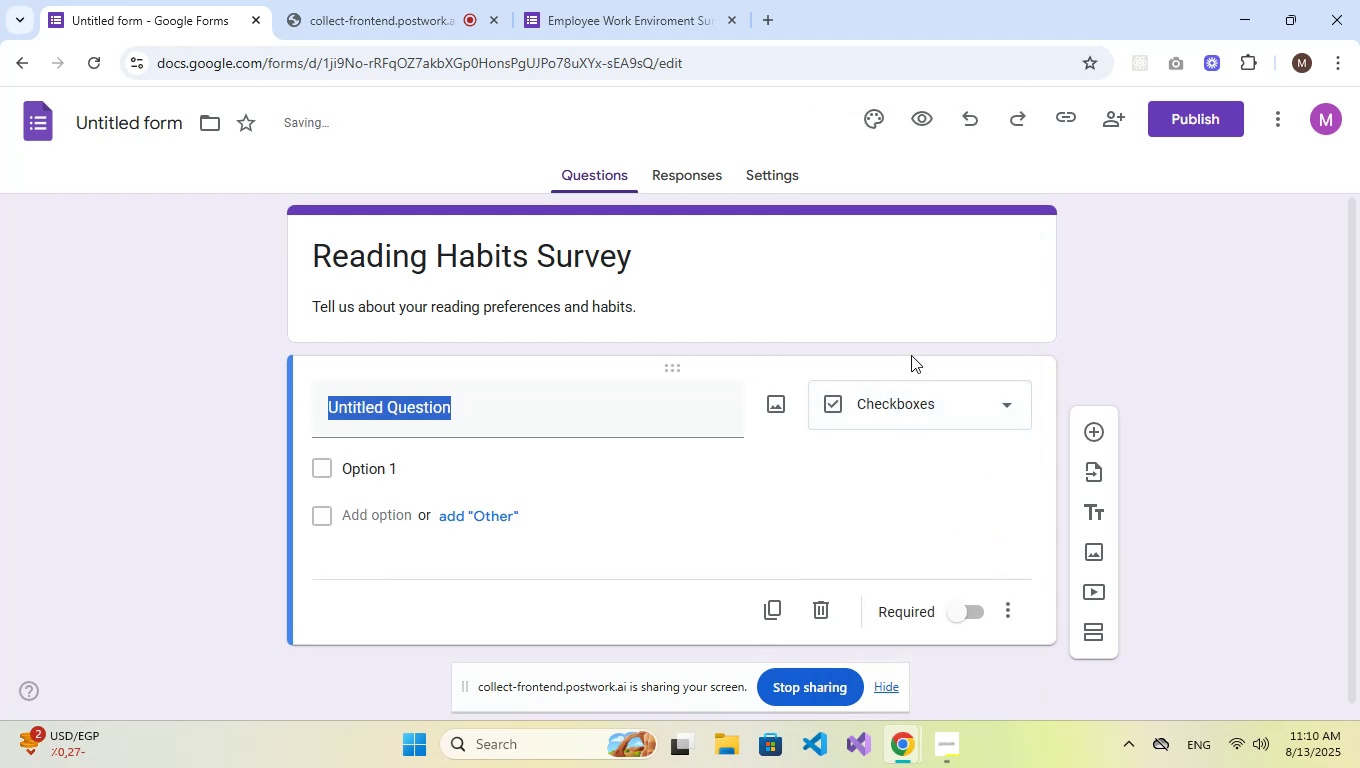 
left_click([909, 403])
 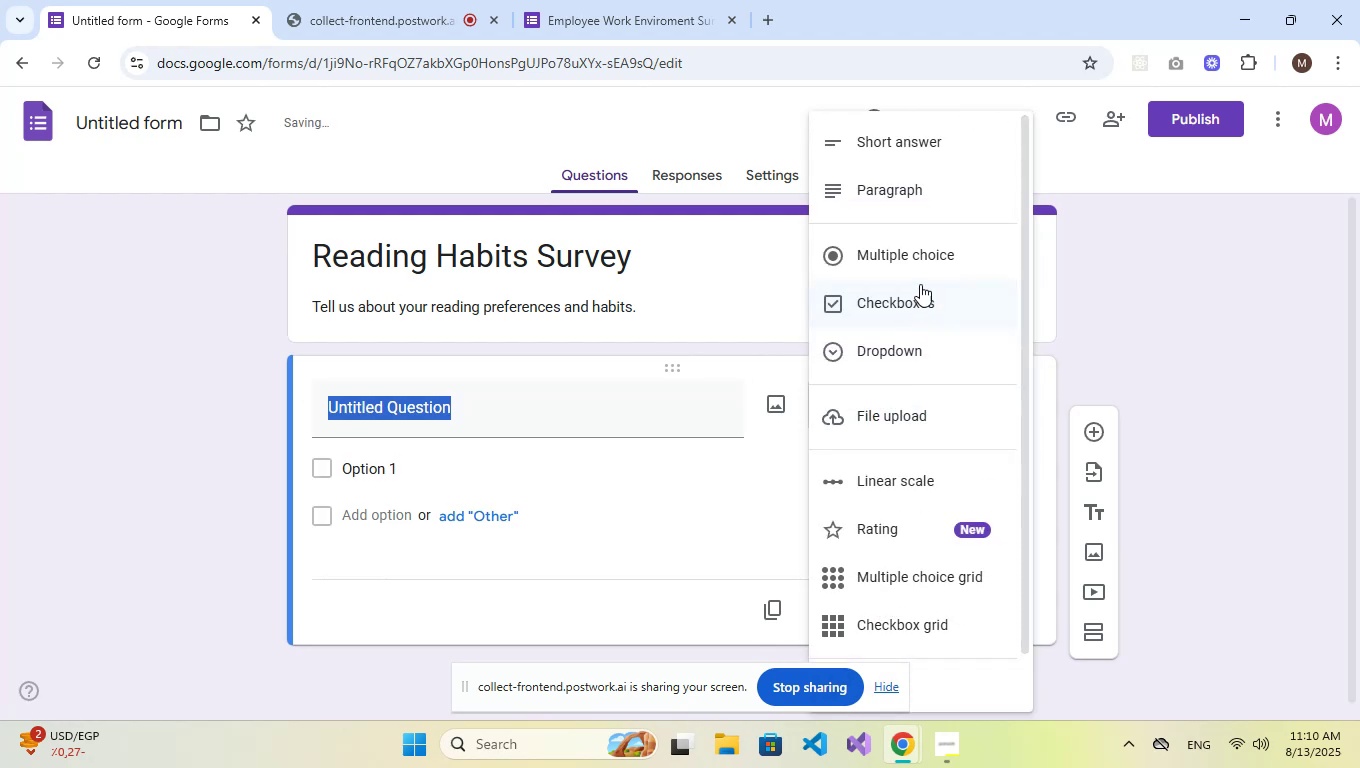 
left_click([921, 265])
 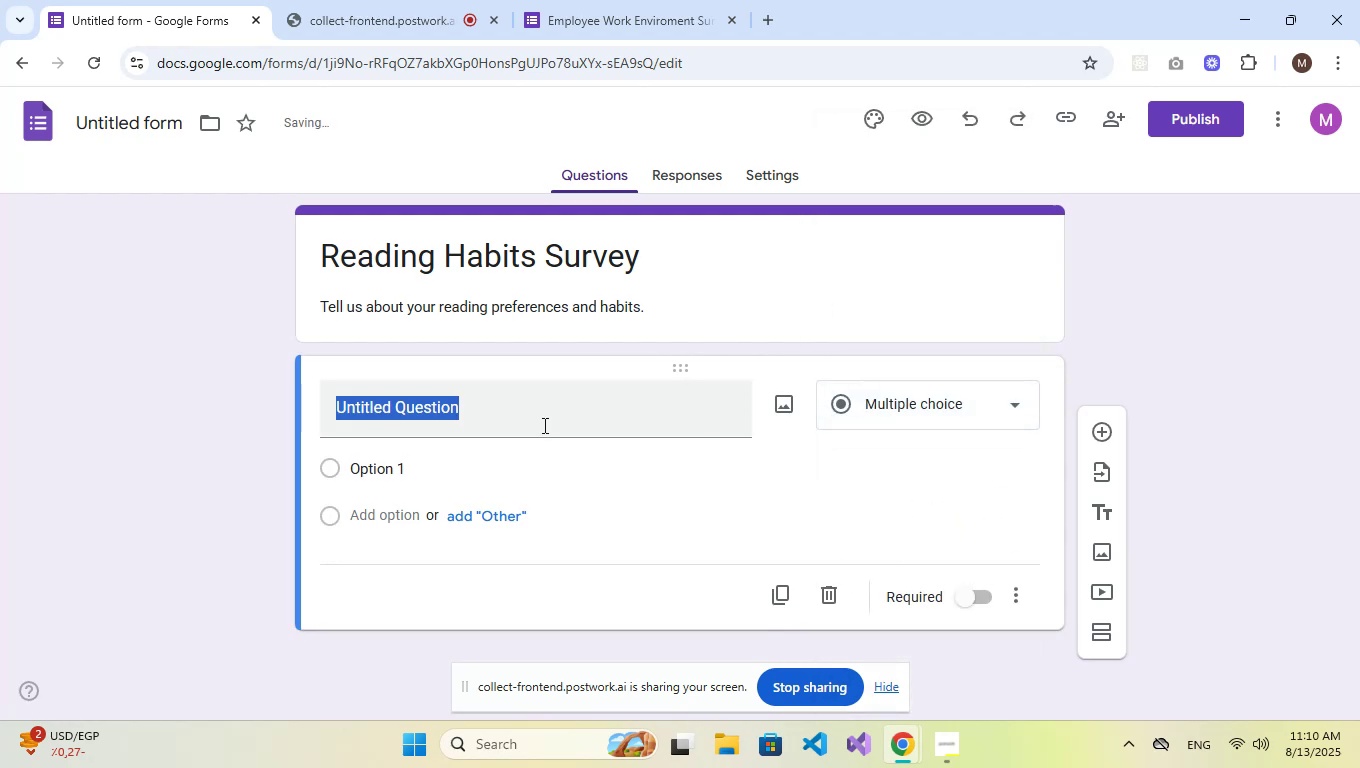 
key(CapsLock)
 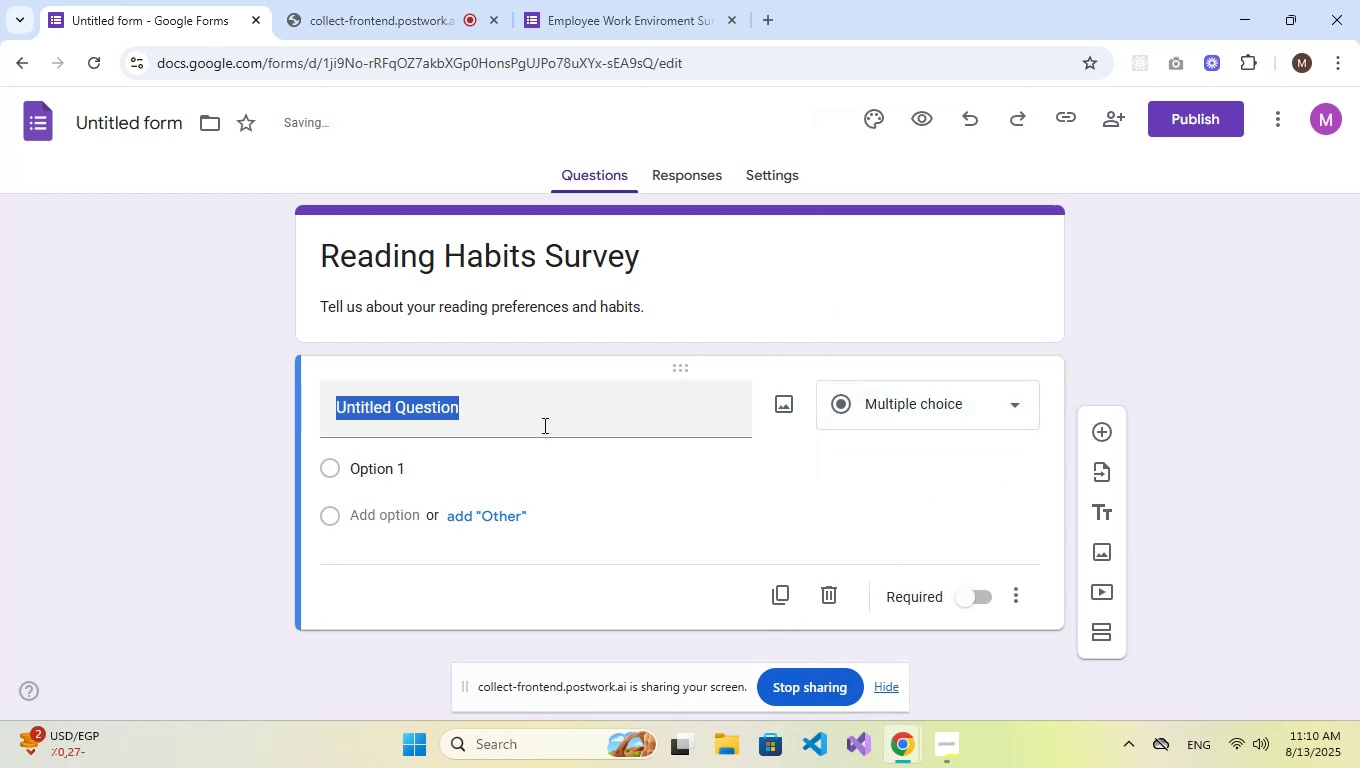 
key(H)
 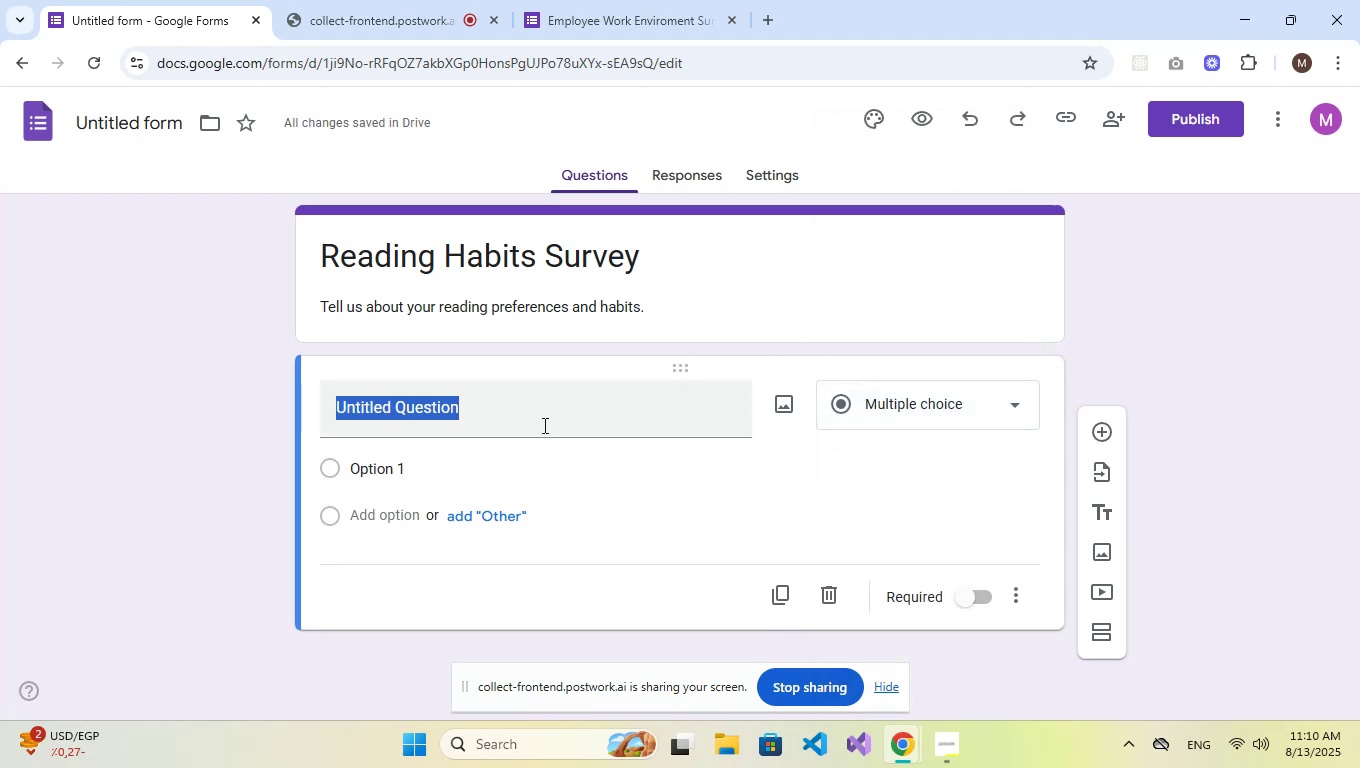 
key(CapsLock)
 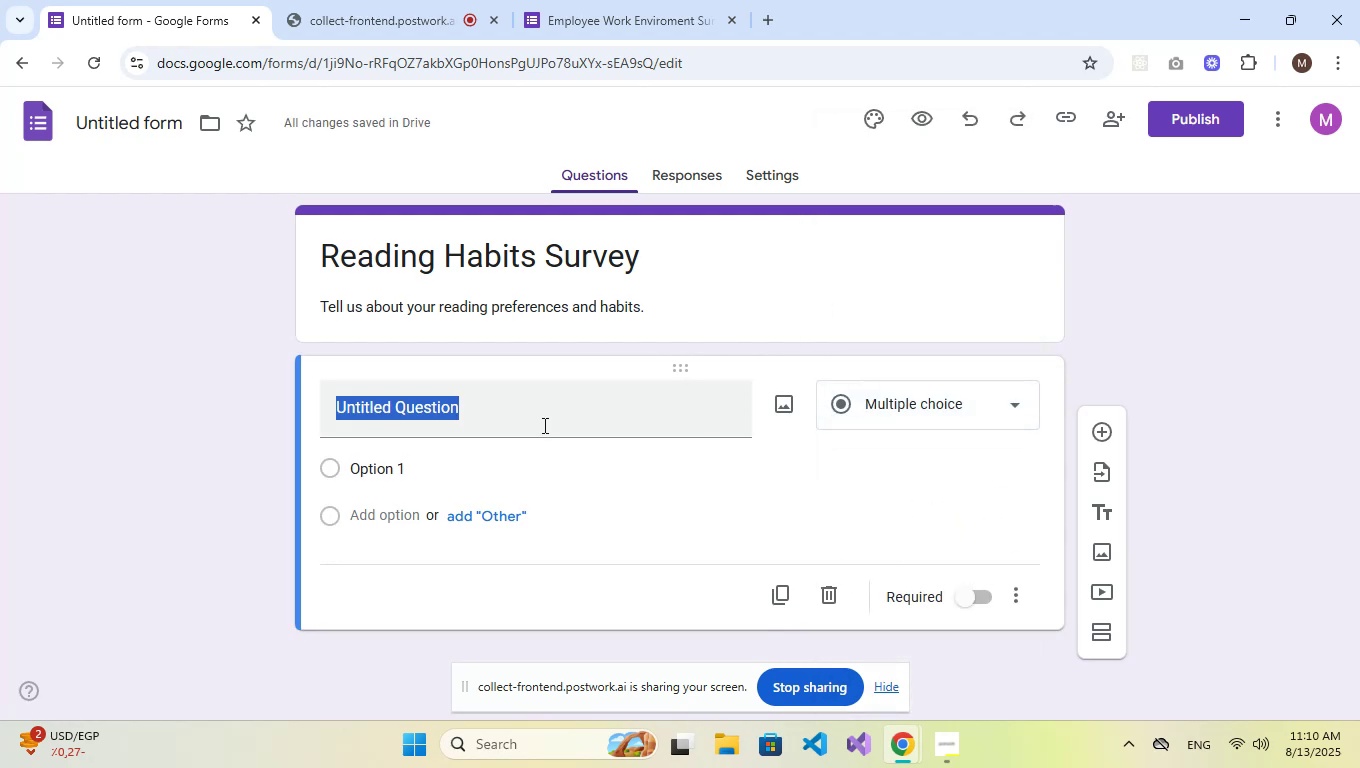 
left_click([543, 425])
 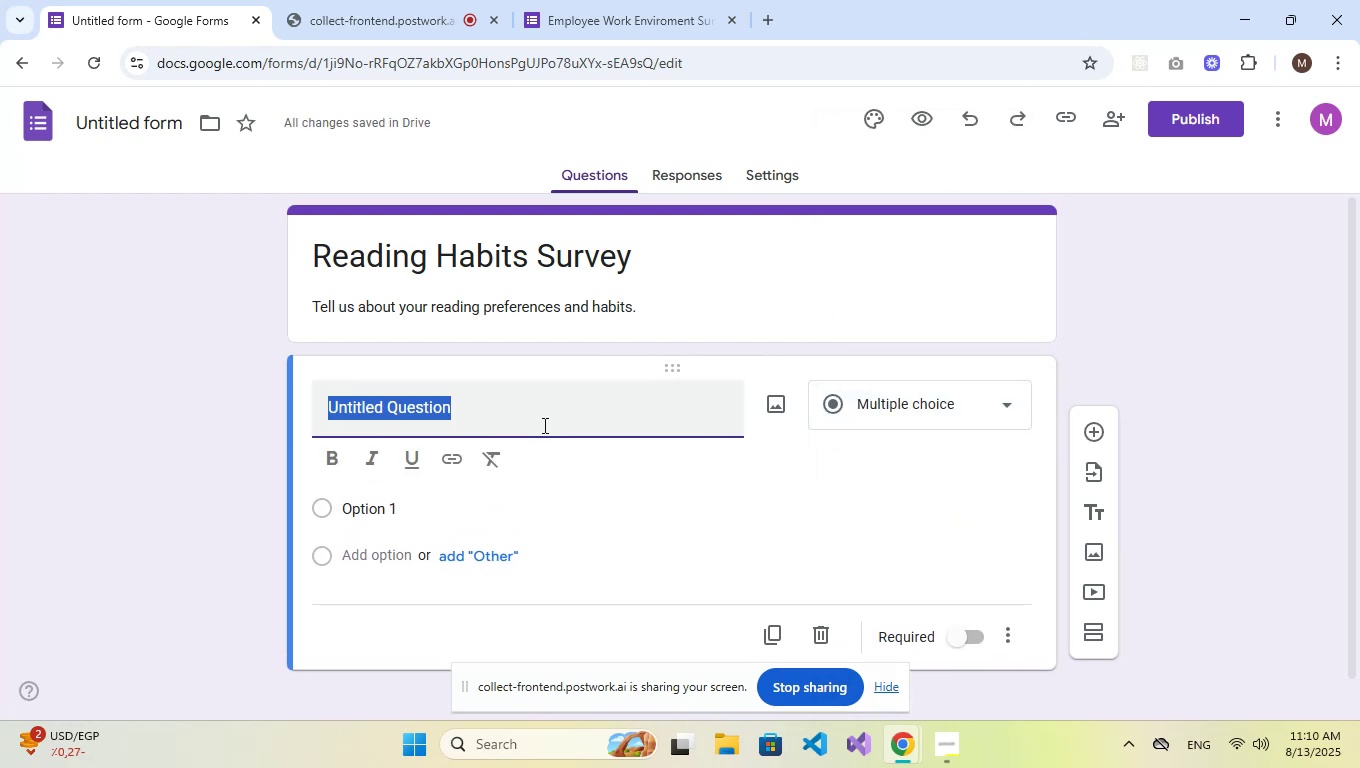 
type(How often do you  read books?)
 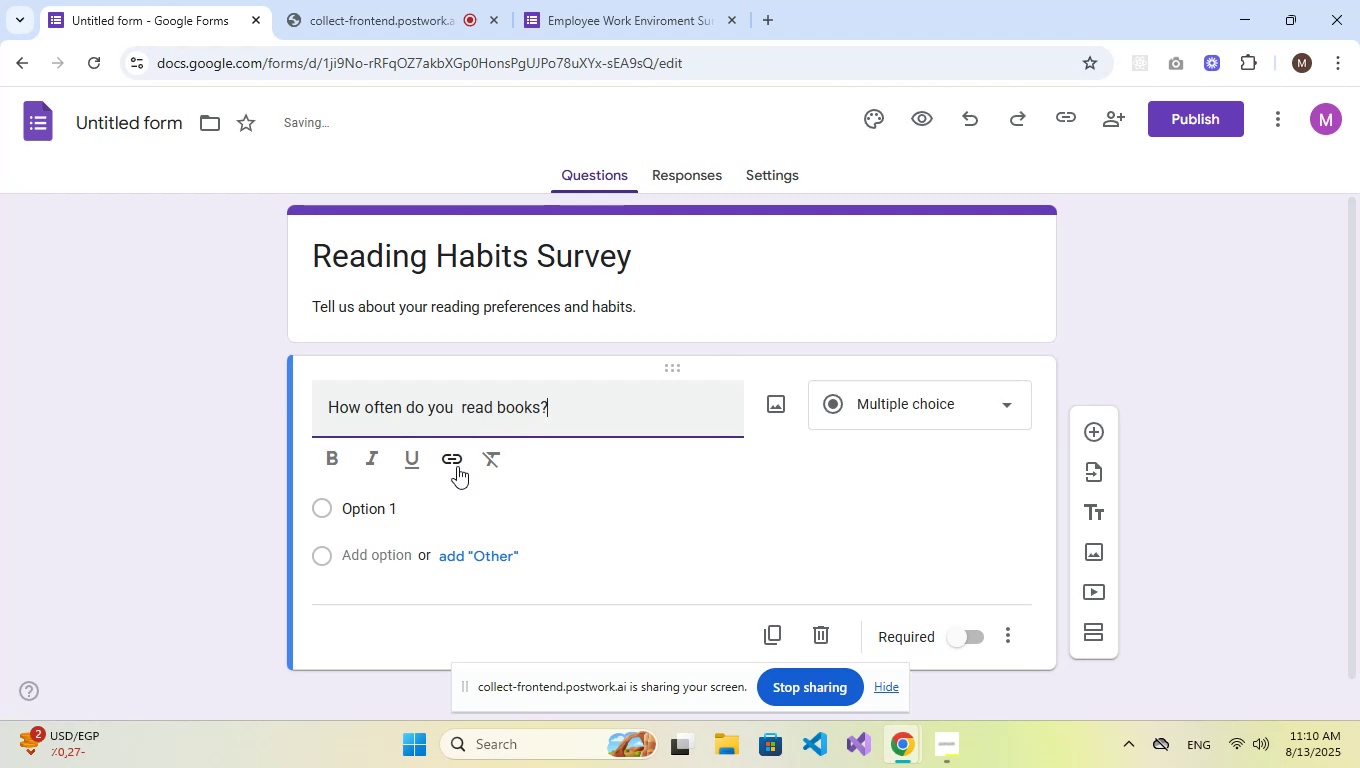 
left_click([423, 492])
 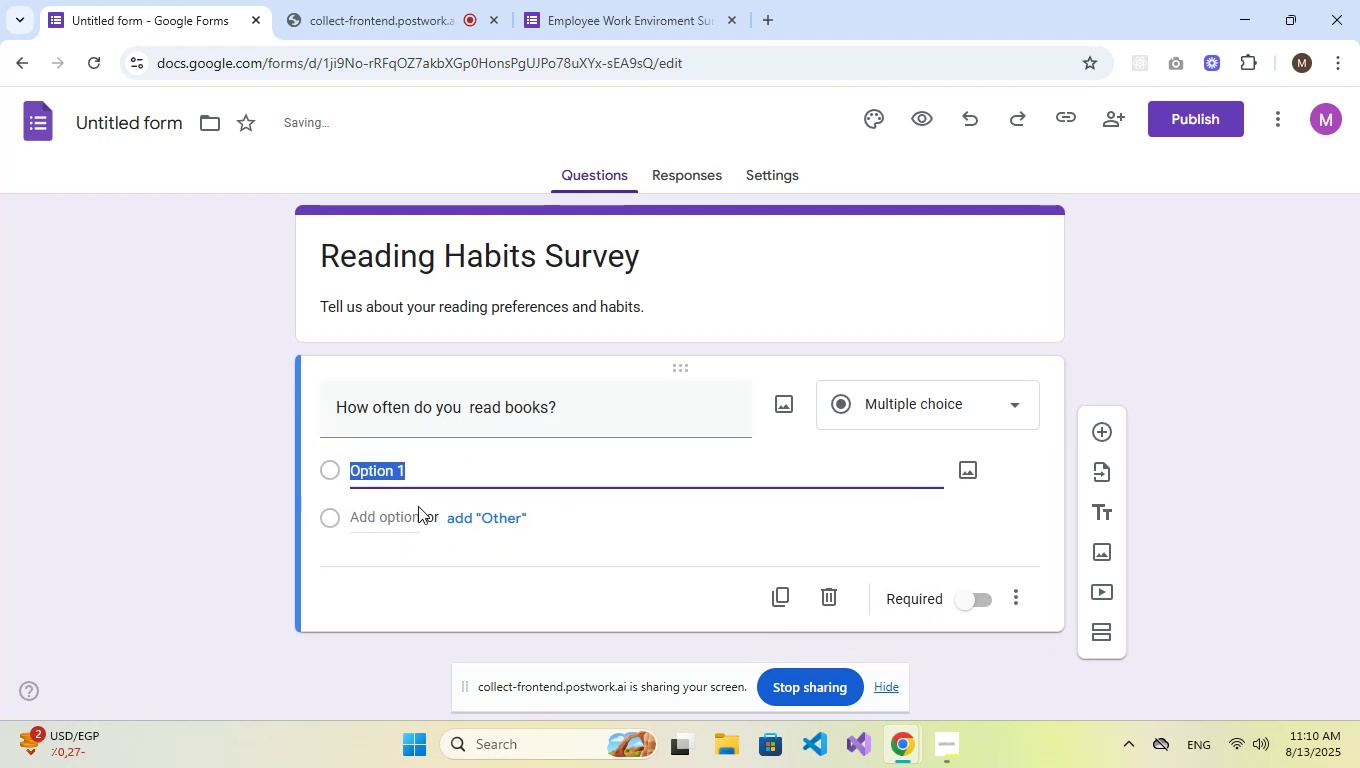 
type(Daily)
 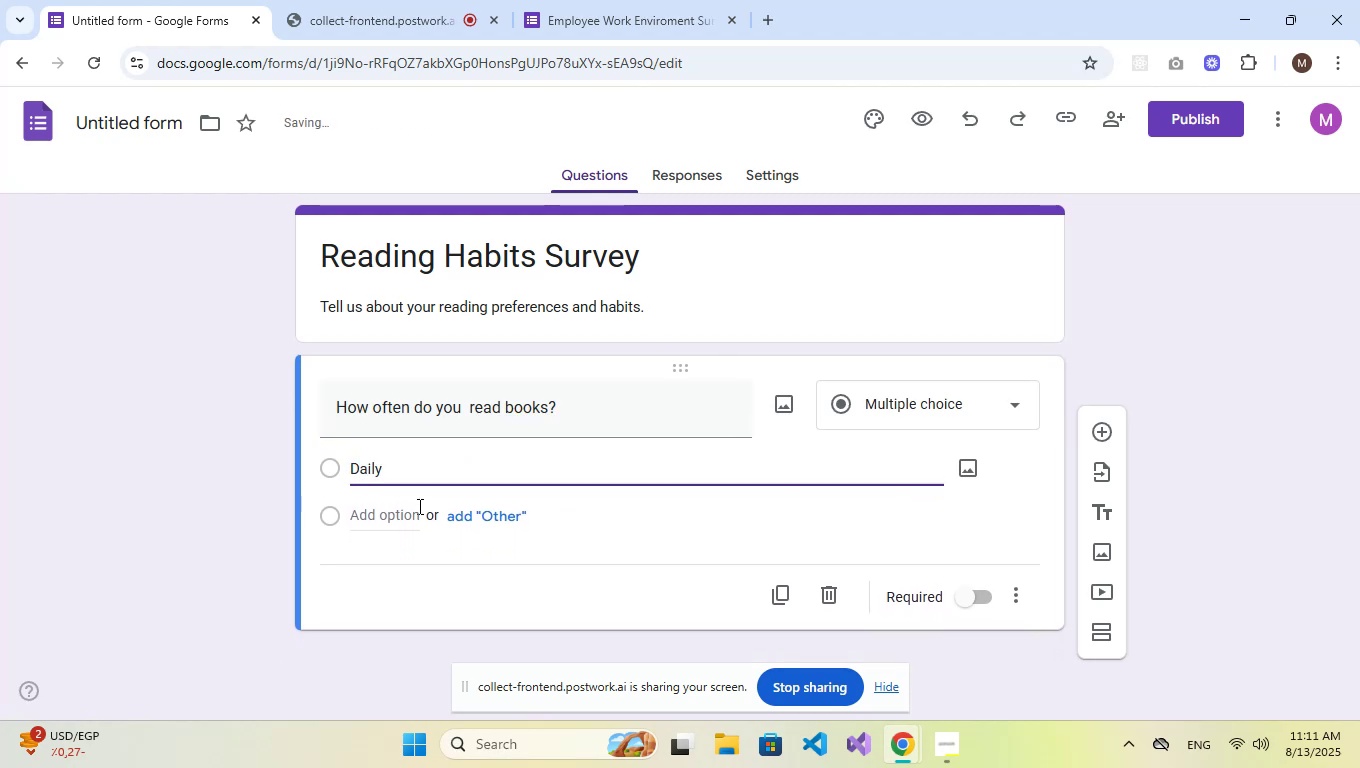 
key(Enter)
 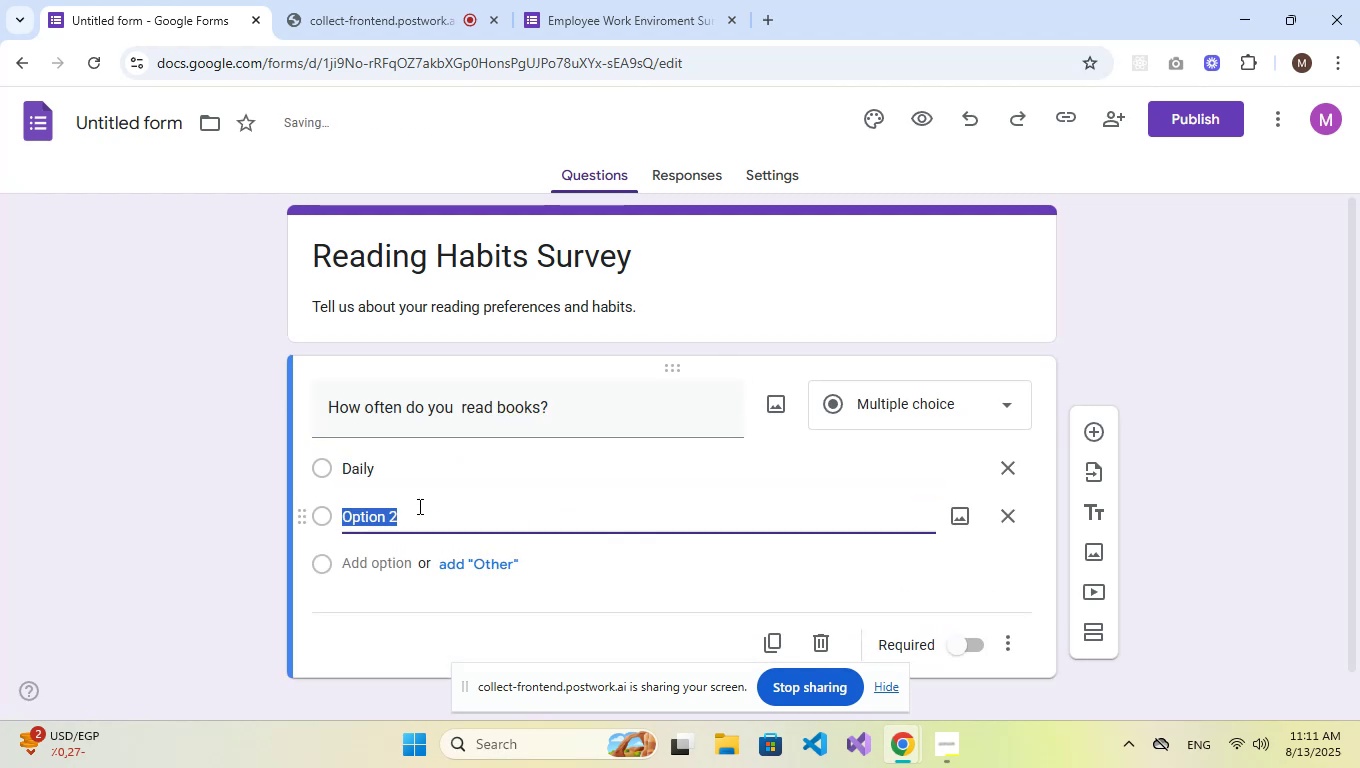 
type(Weekly)
 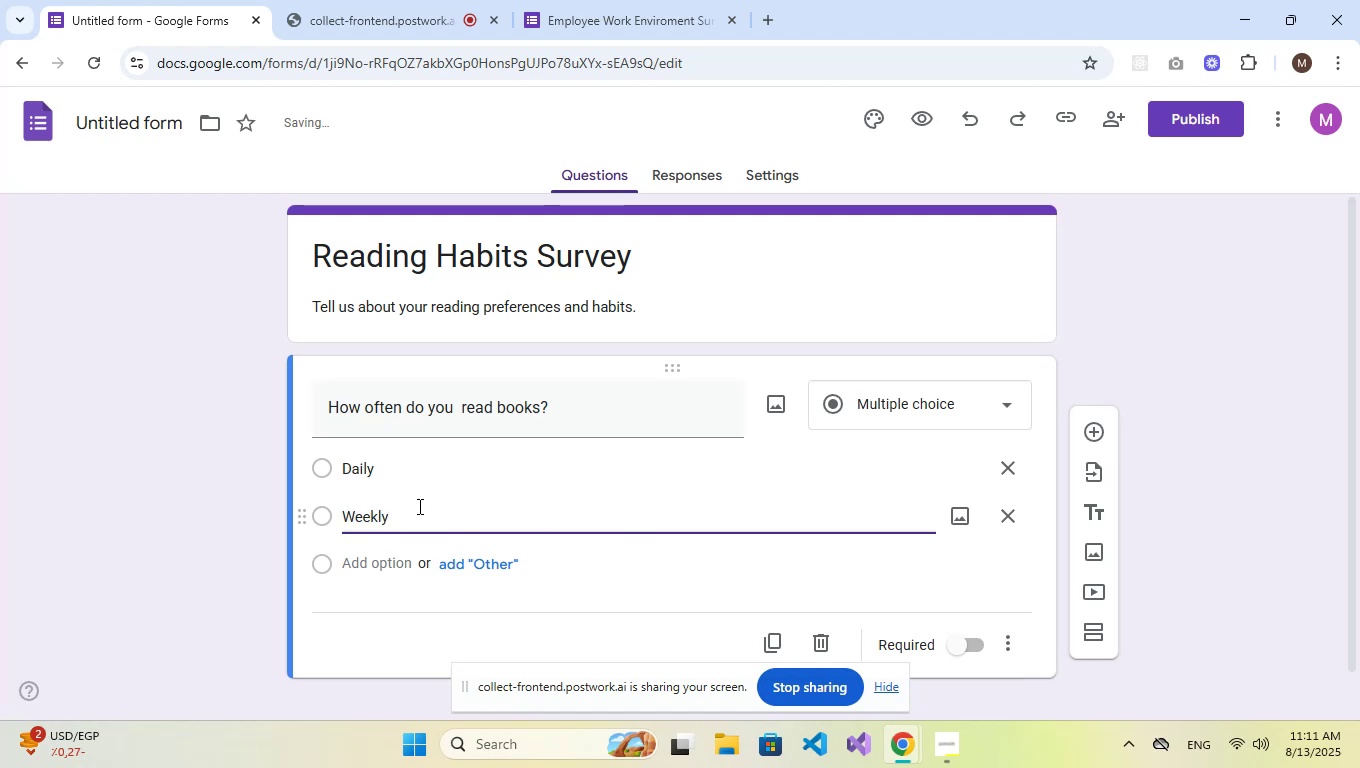 
key(Enter)
 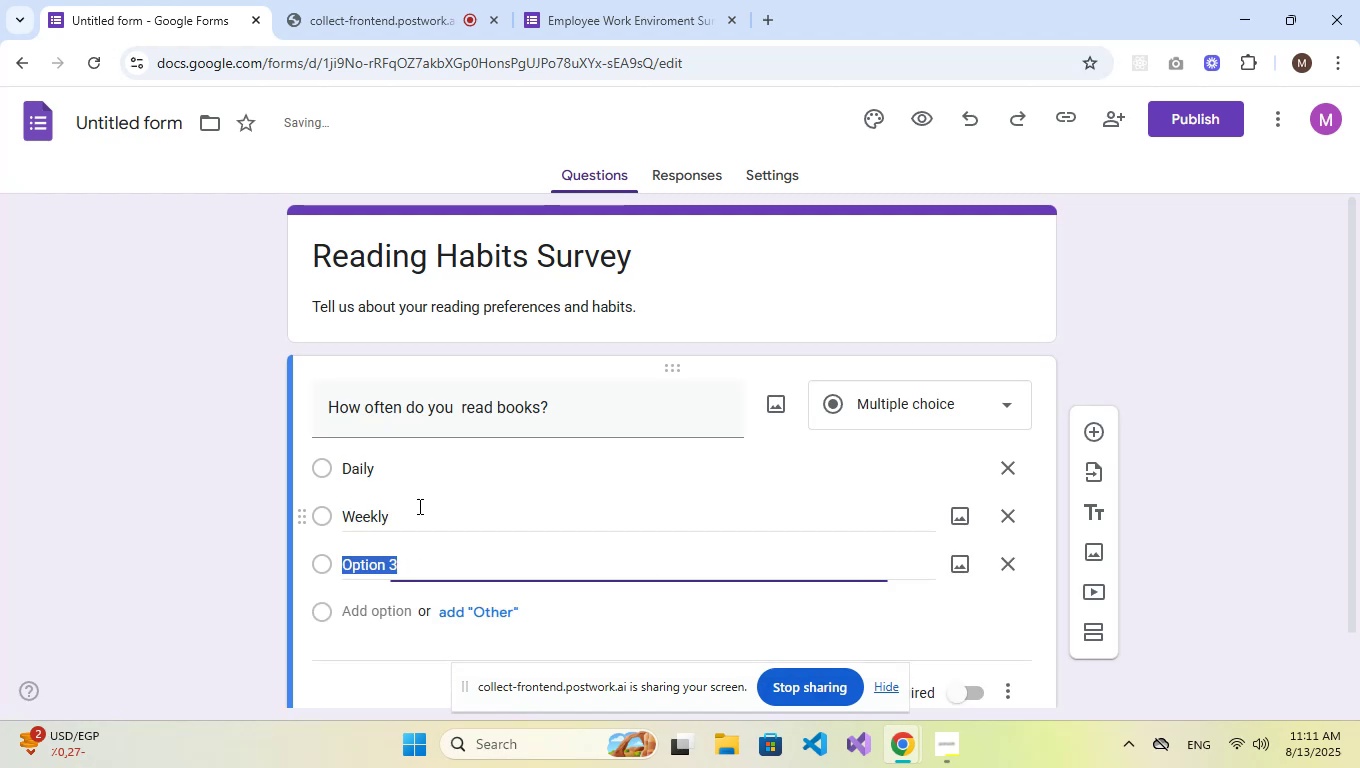 
type(Monthly)
 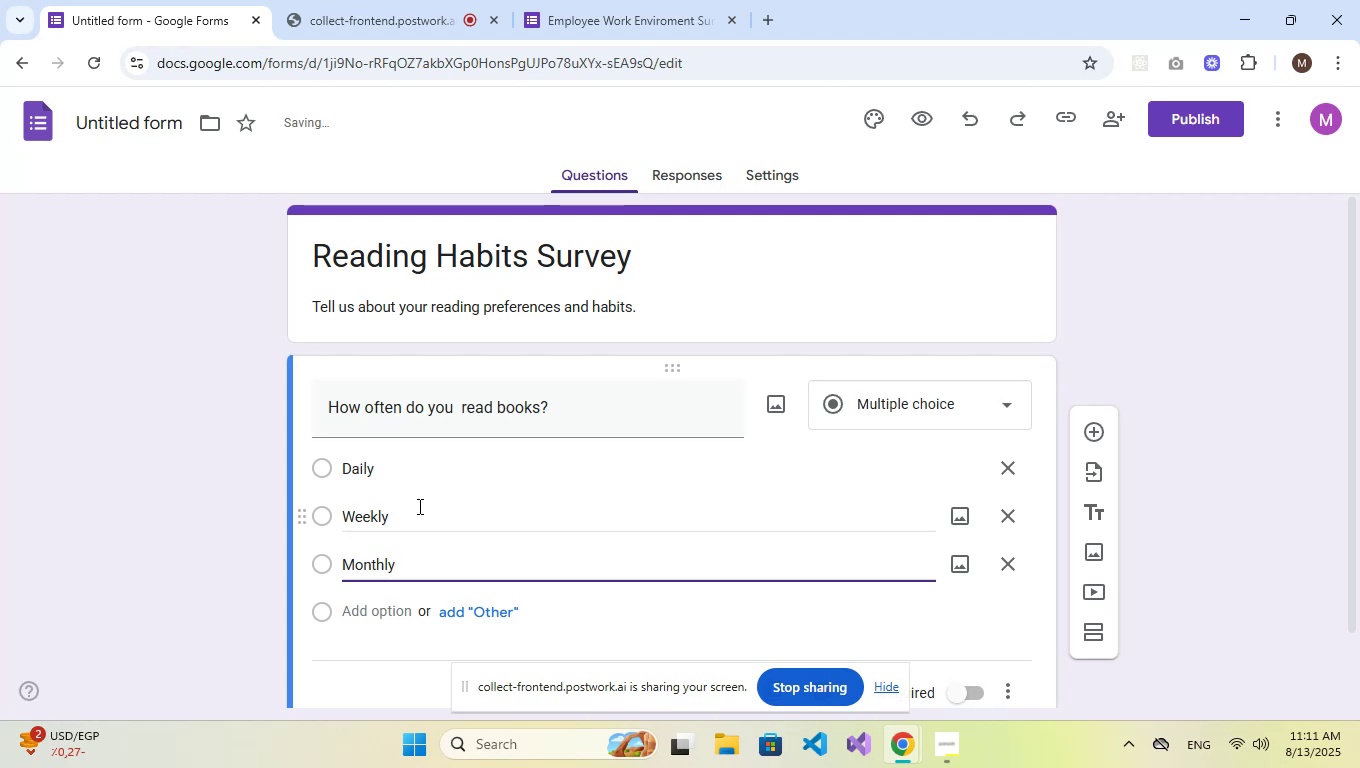 
key(Enter)
 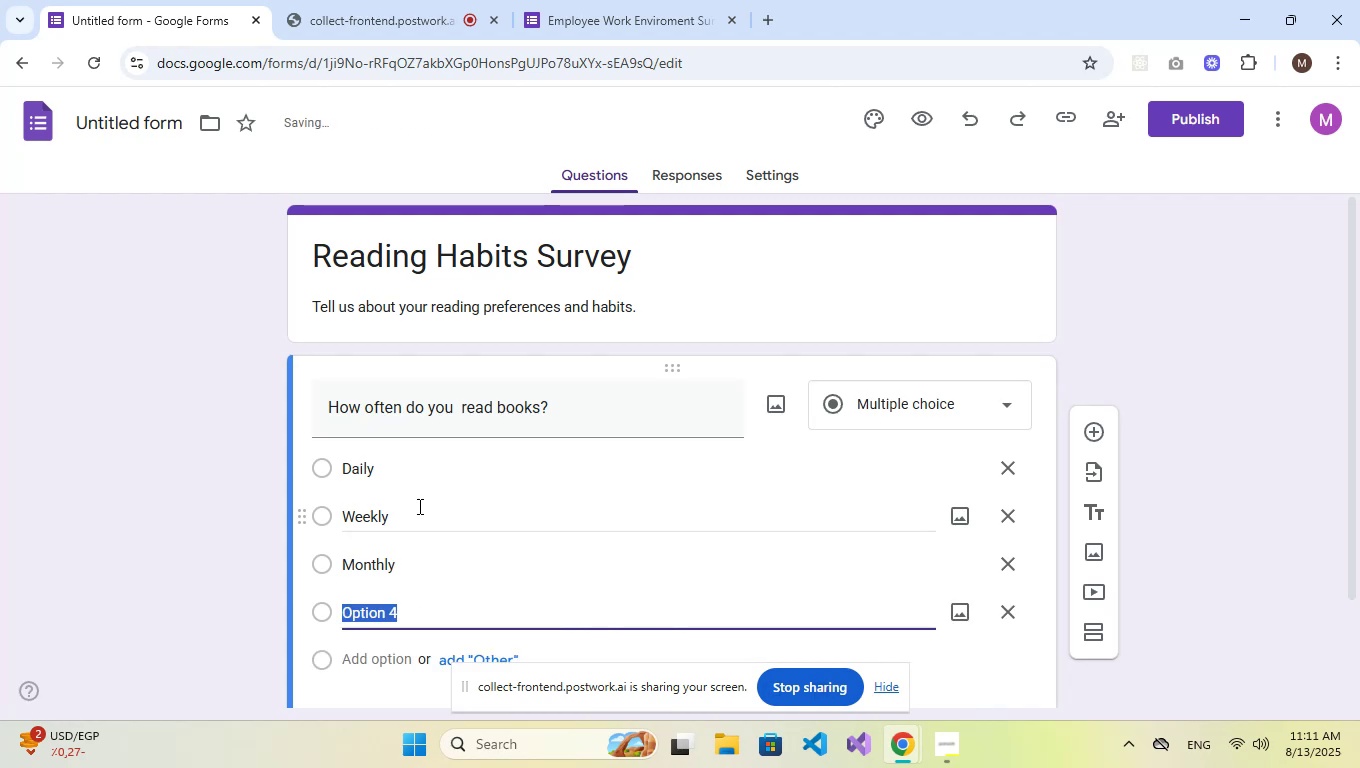 
type(Rarely)
 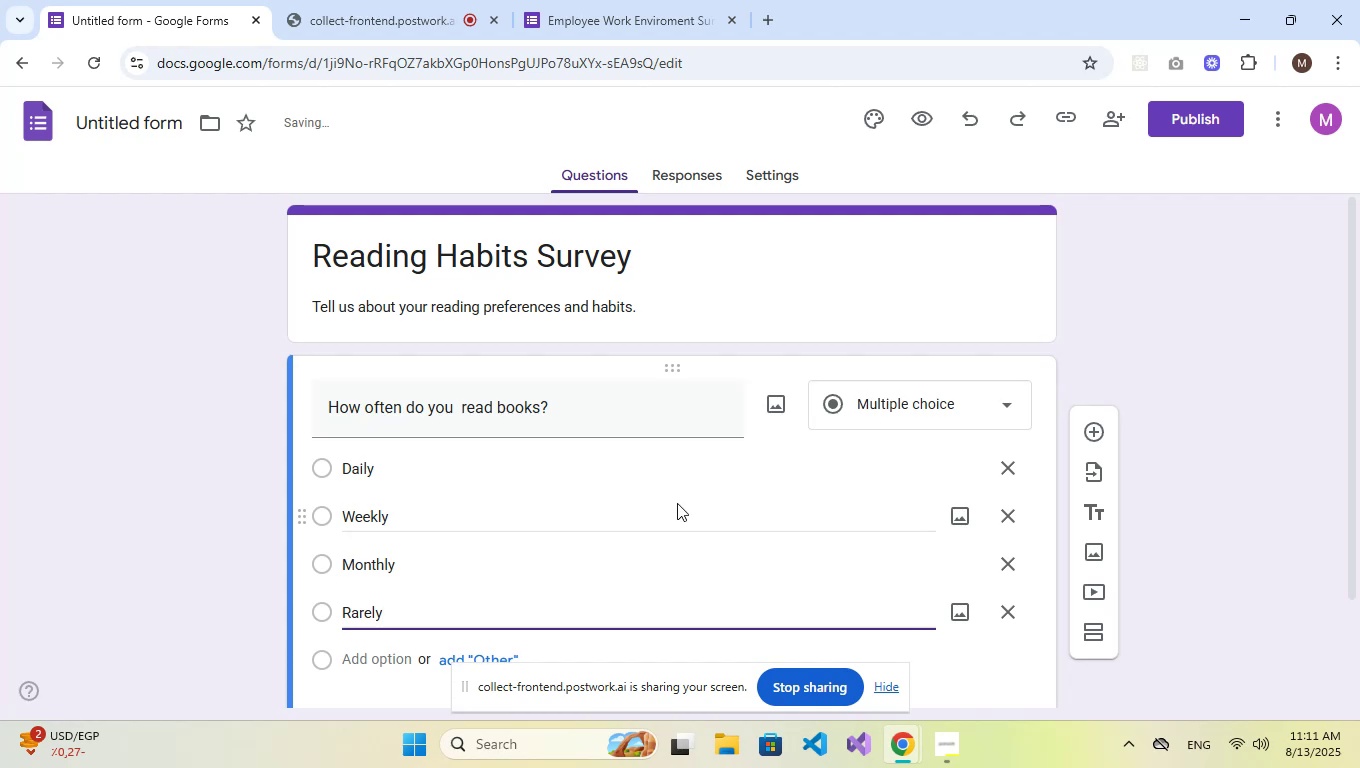 
scroll: coordinate [954, 497], scroll_direction: down, amount: 2.0
 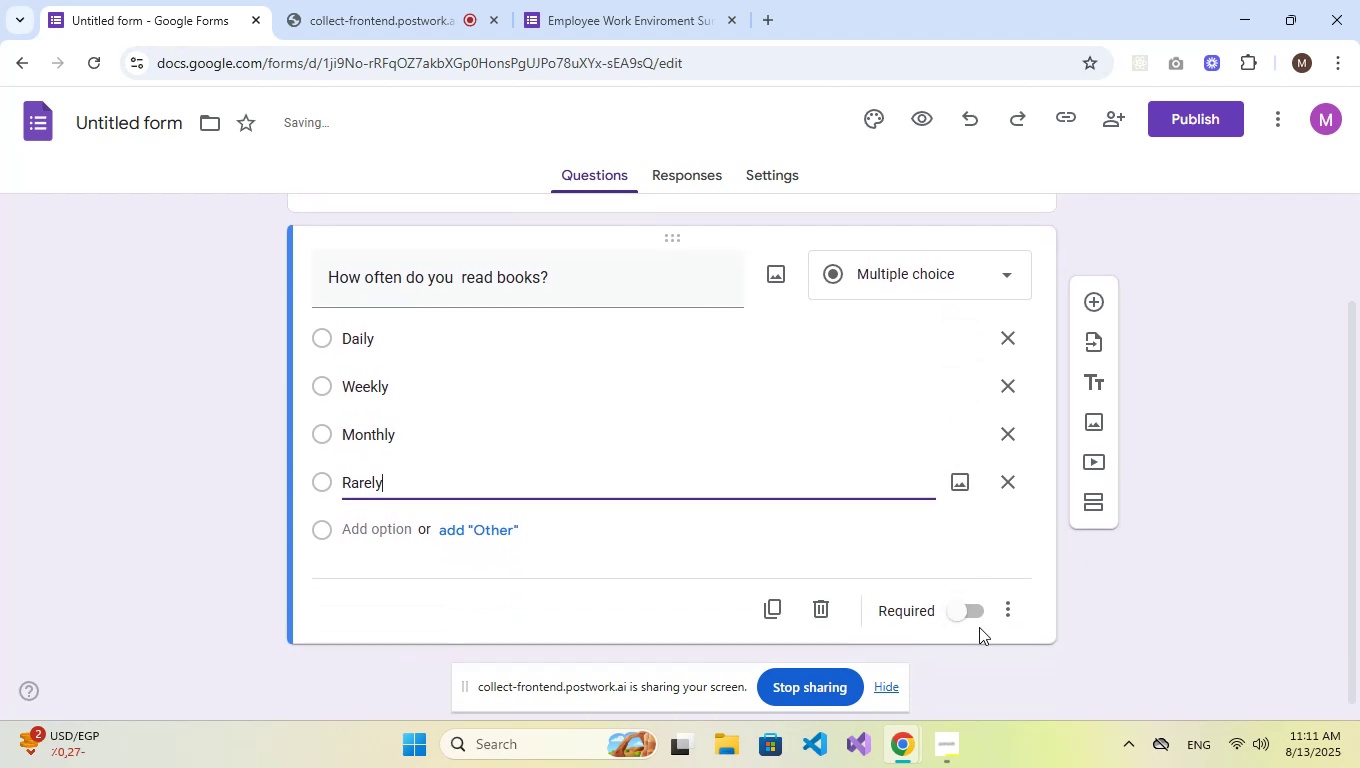 
left_click([977, 617])
 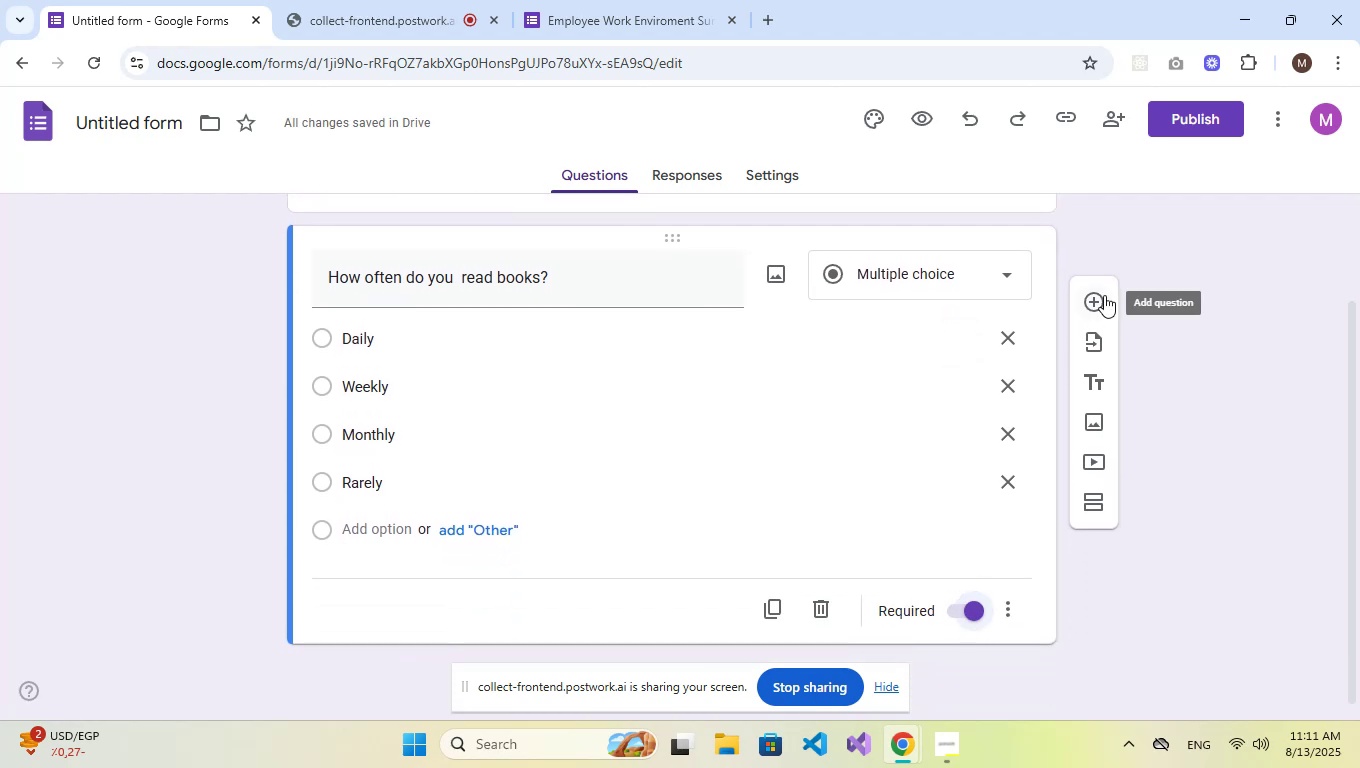 
wait(8.14)
 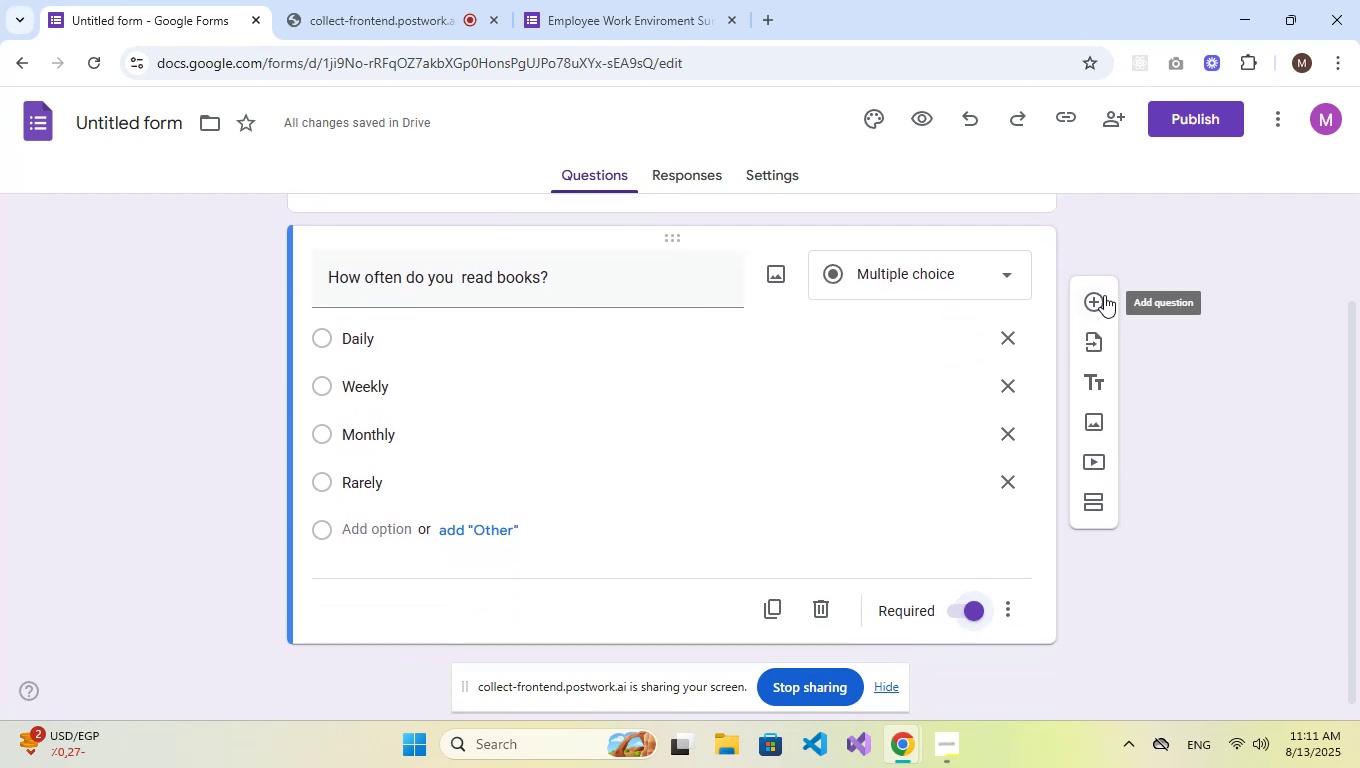 
left_click([1104, 295])
 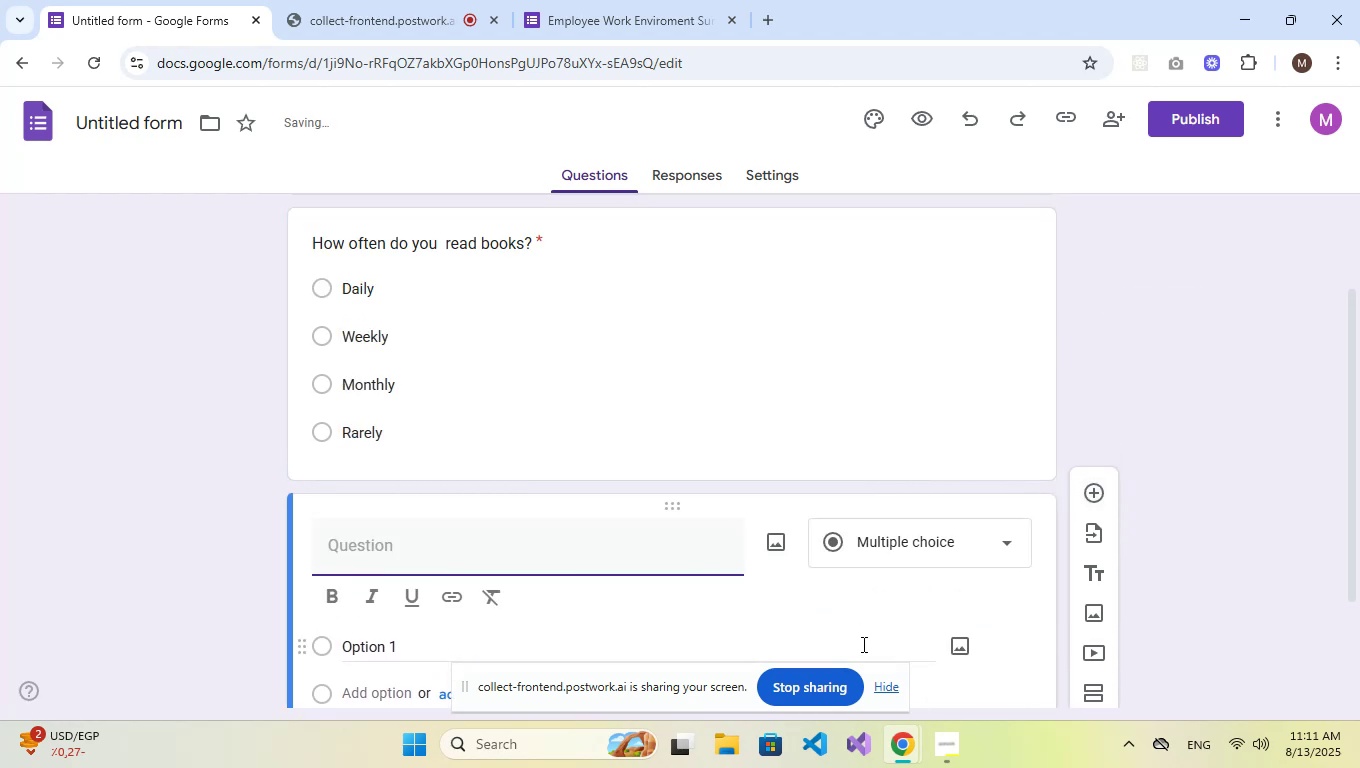 
left_click([918, 554])
 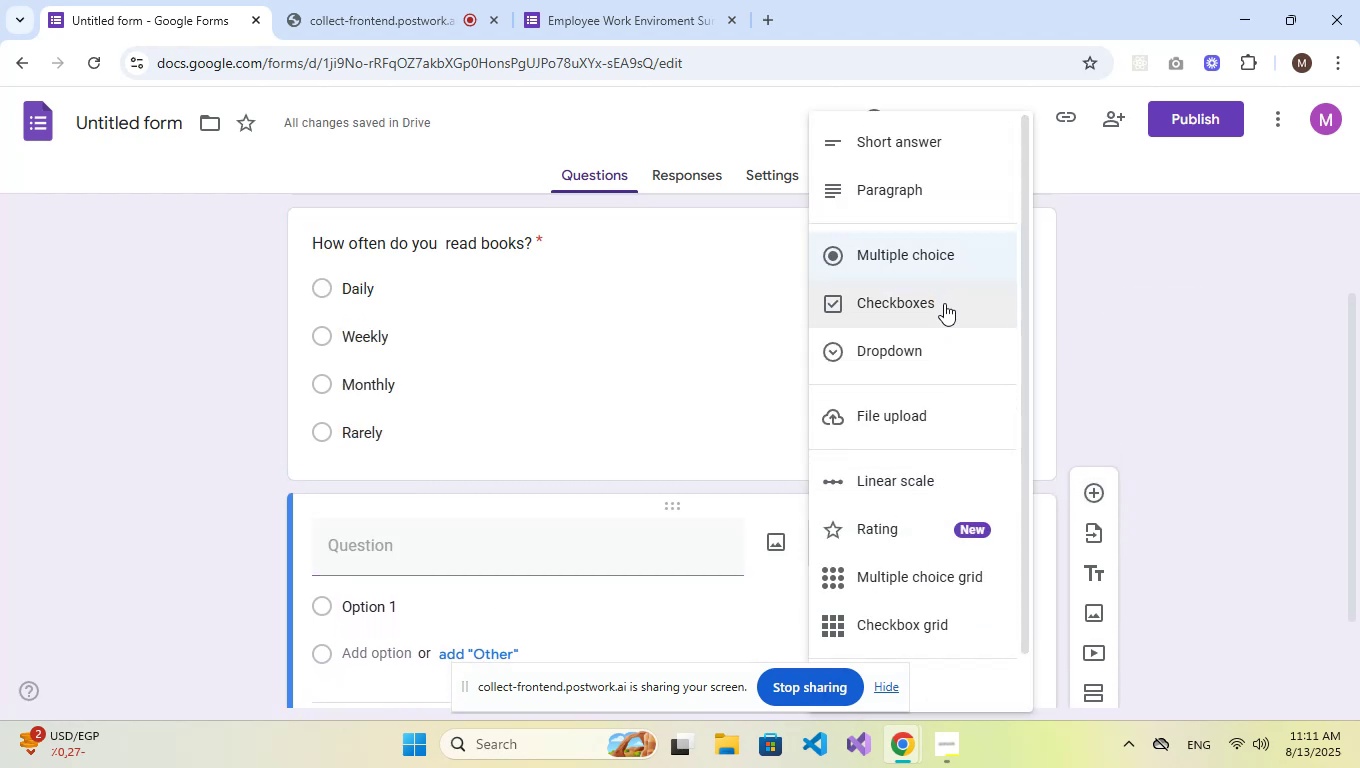 
left_click([947, 342])
 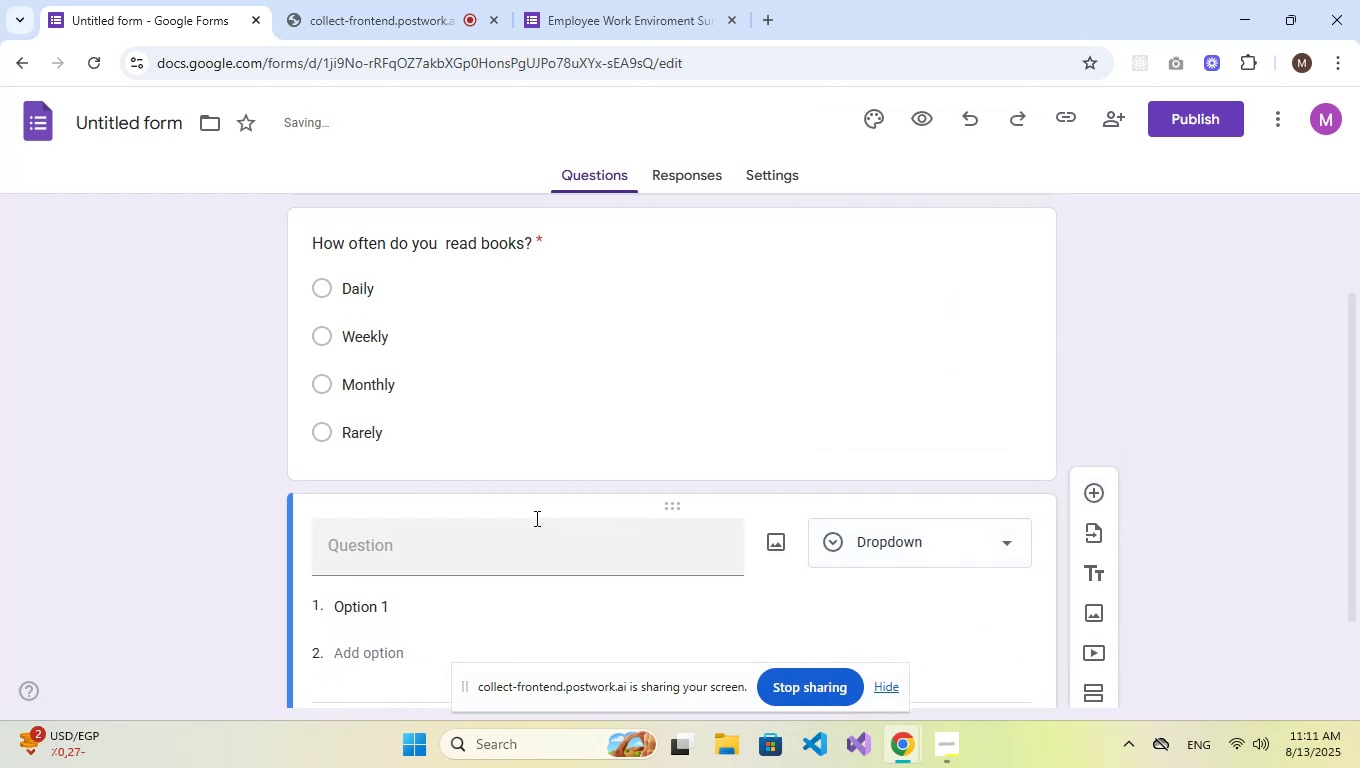 
left_click([511, 535])
 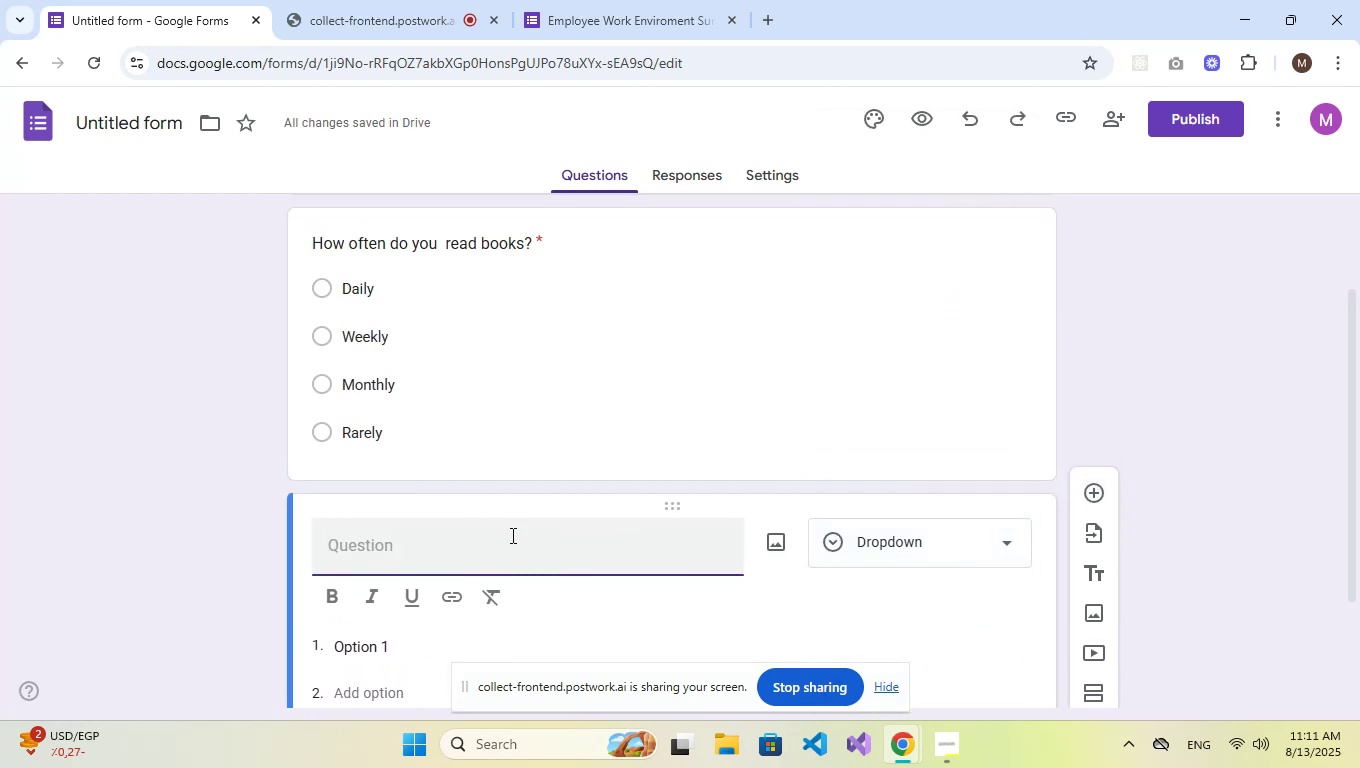 
type(What )
 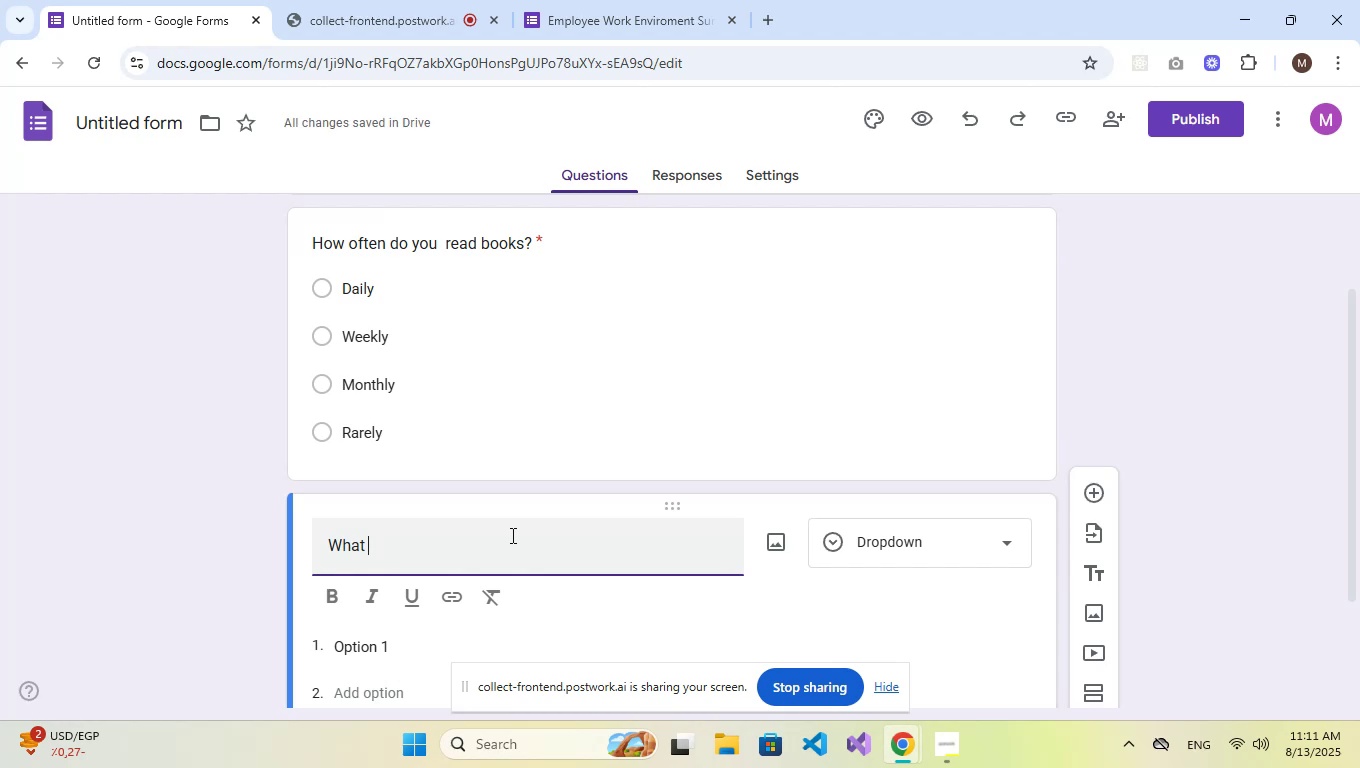 
wait(11.71)
 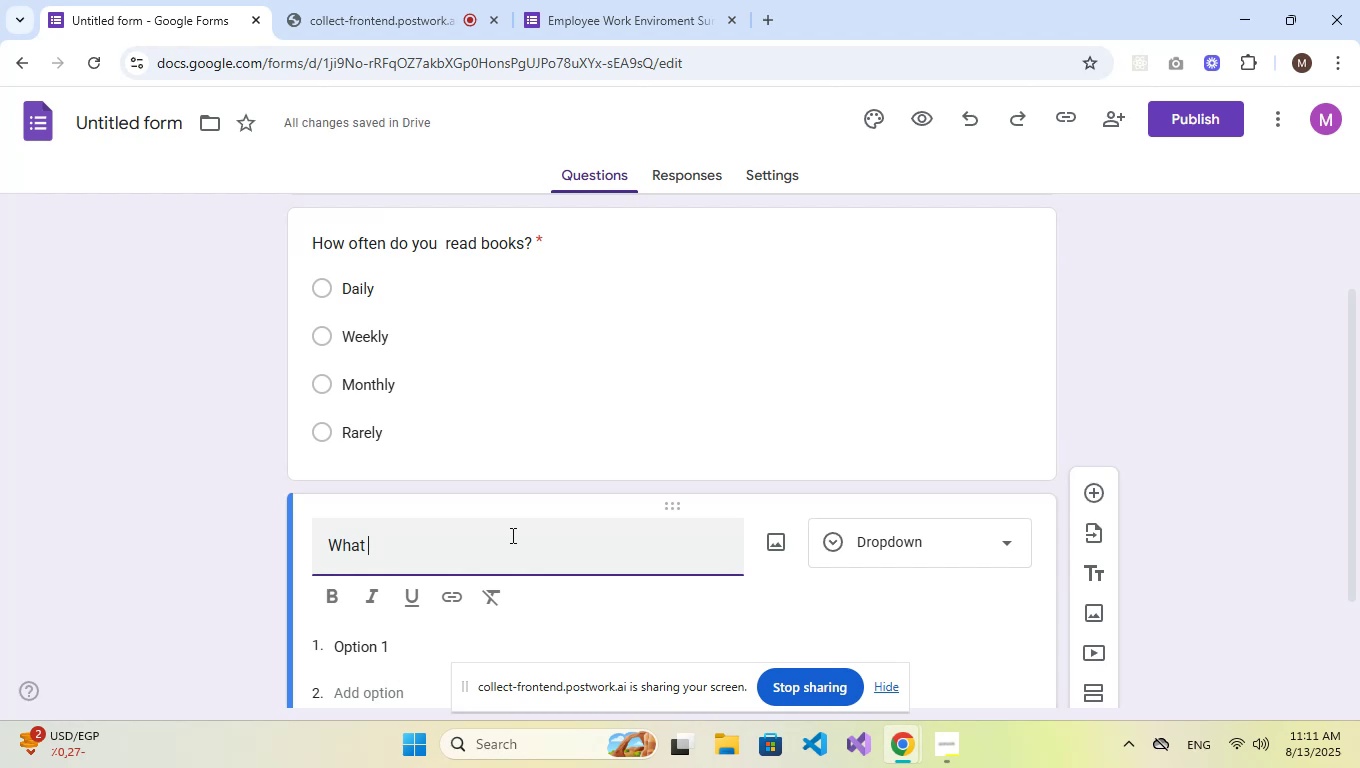 
type(is your favourite book genre ?)
key(Backspace)
key(Backspace)
type(?)
 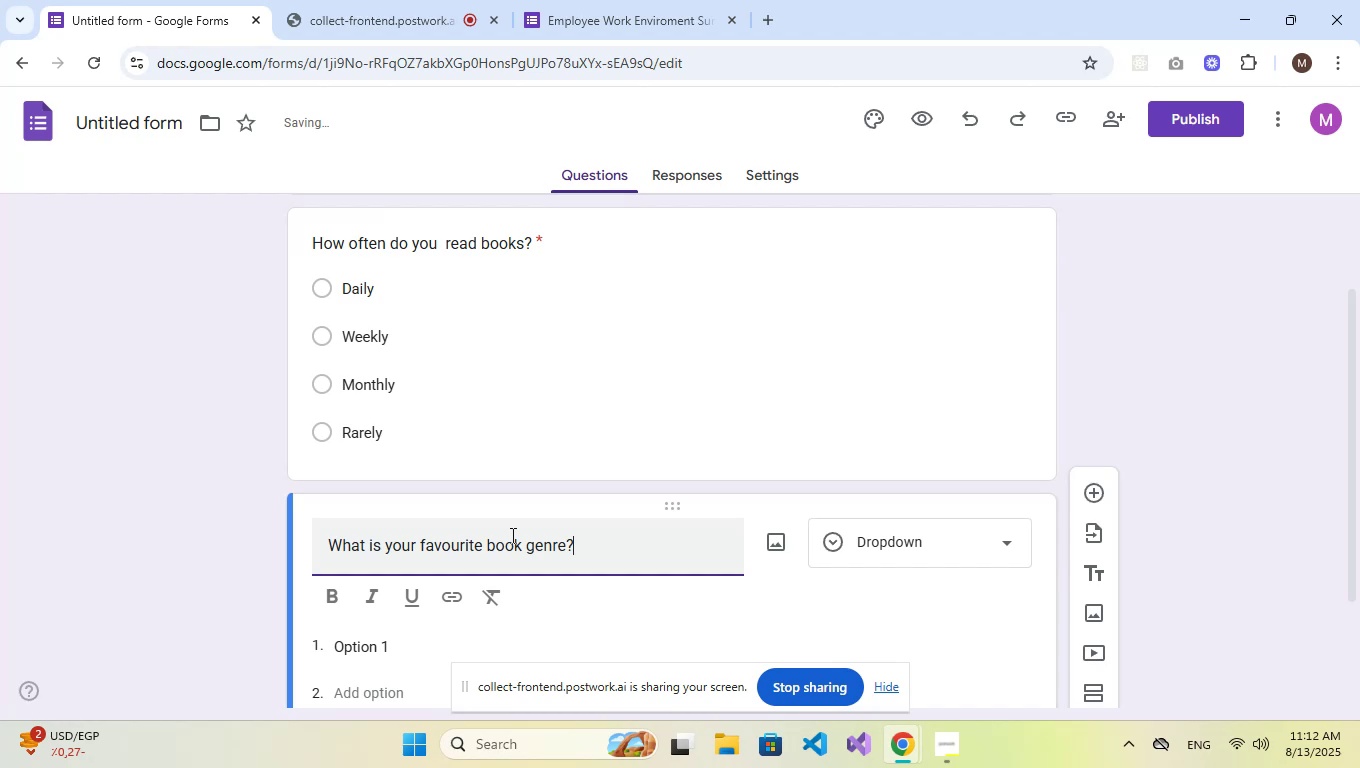 
scroll: coordinate [531, 478], scroll_direction: down, amount: 2.0
 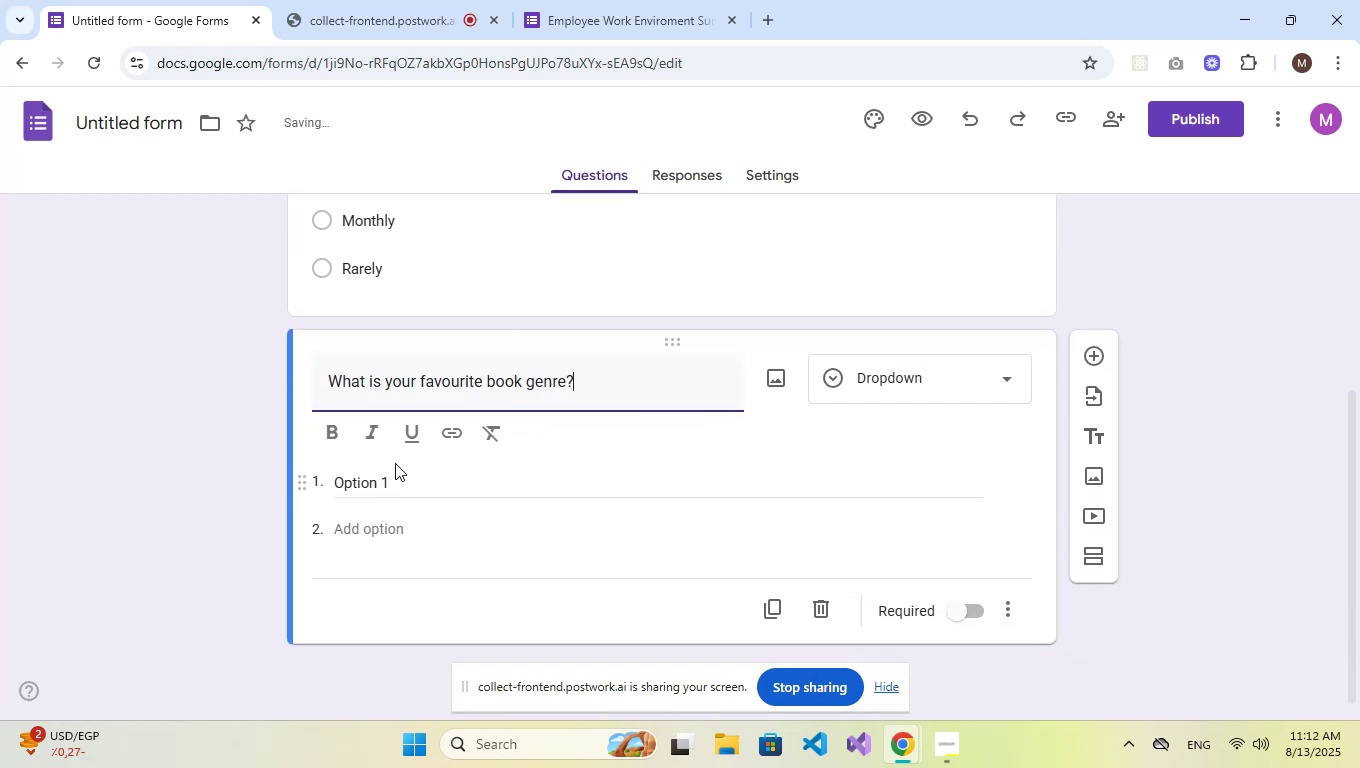 
left_click([393, 476])
 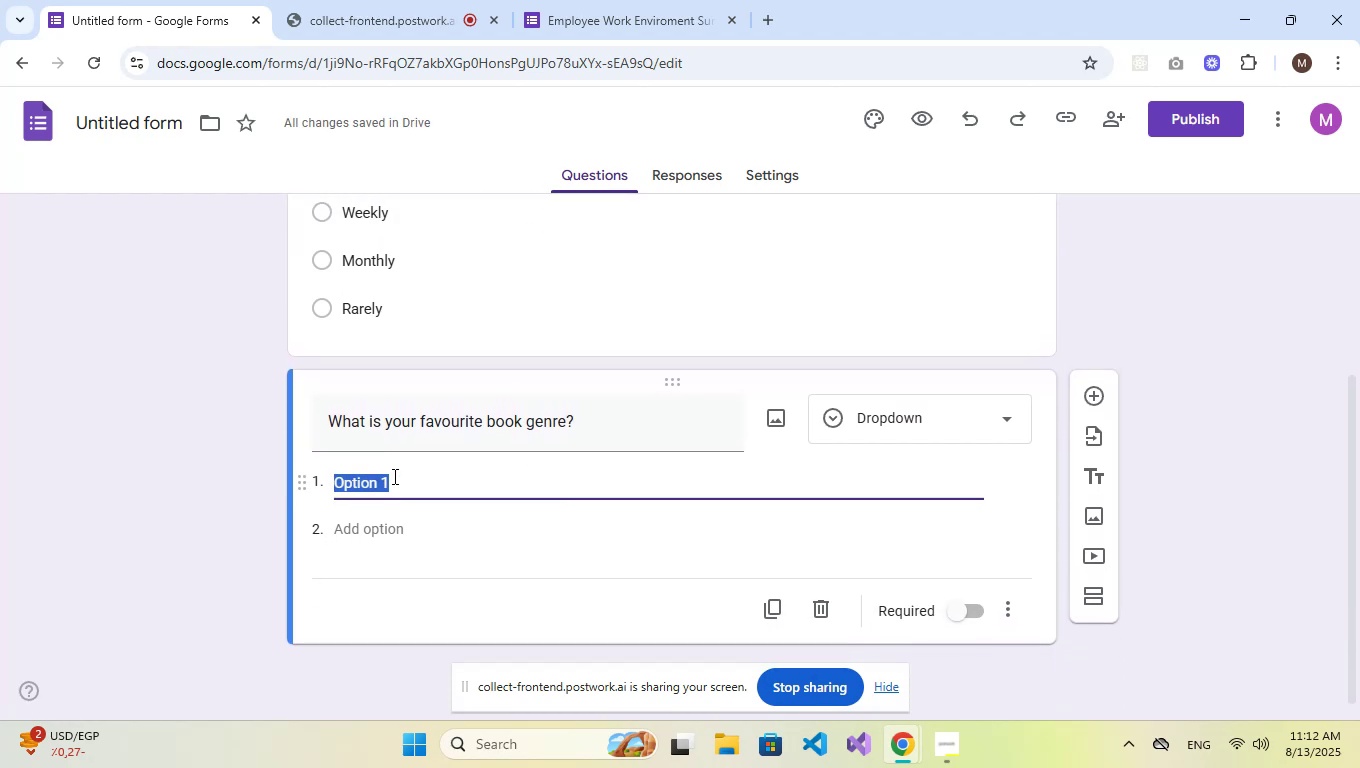 
type(Fiction)
 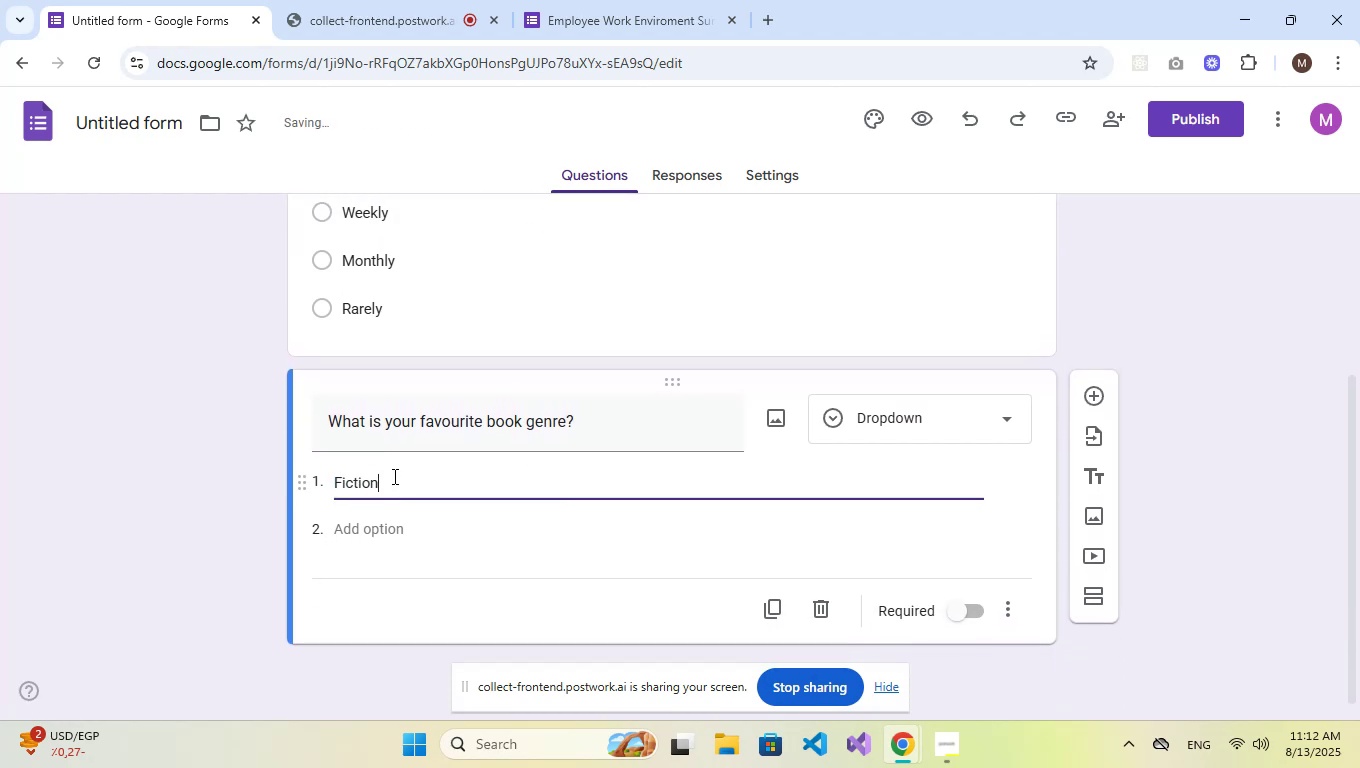 
key(Enter)
 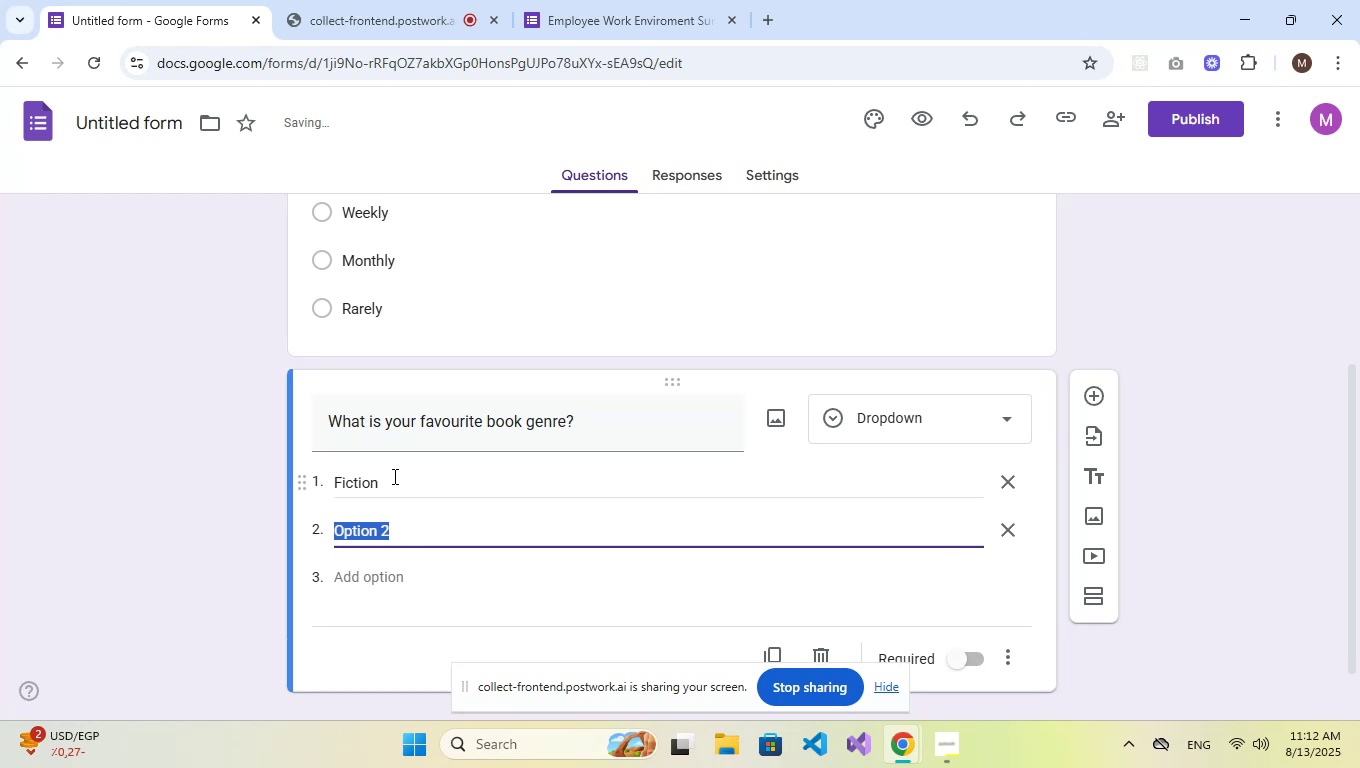 
type(Non-fiction)
 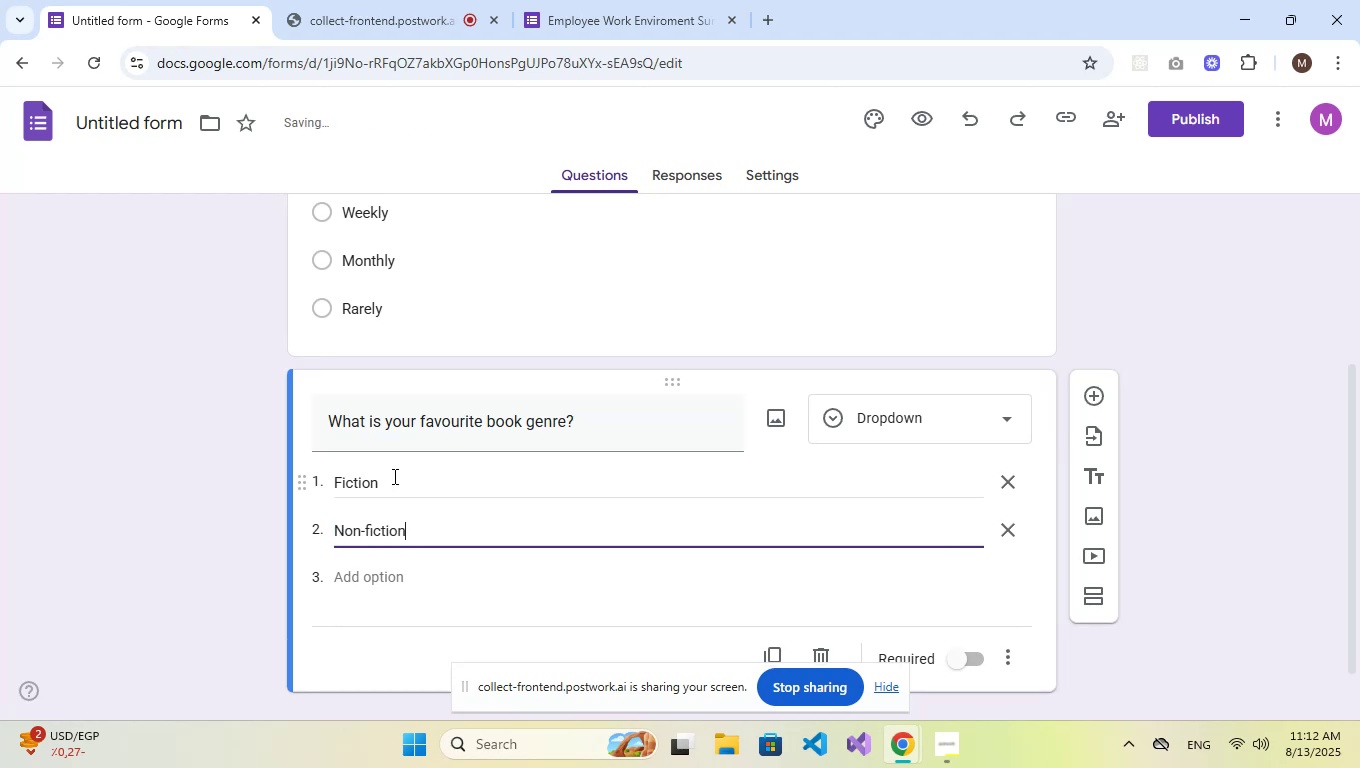 
key(Enter)
 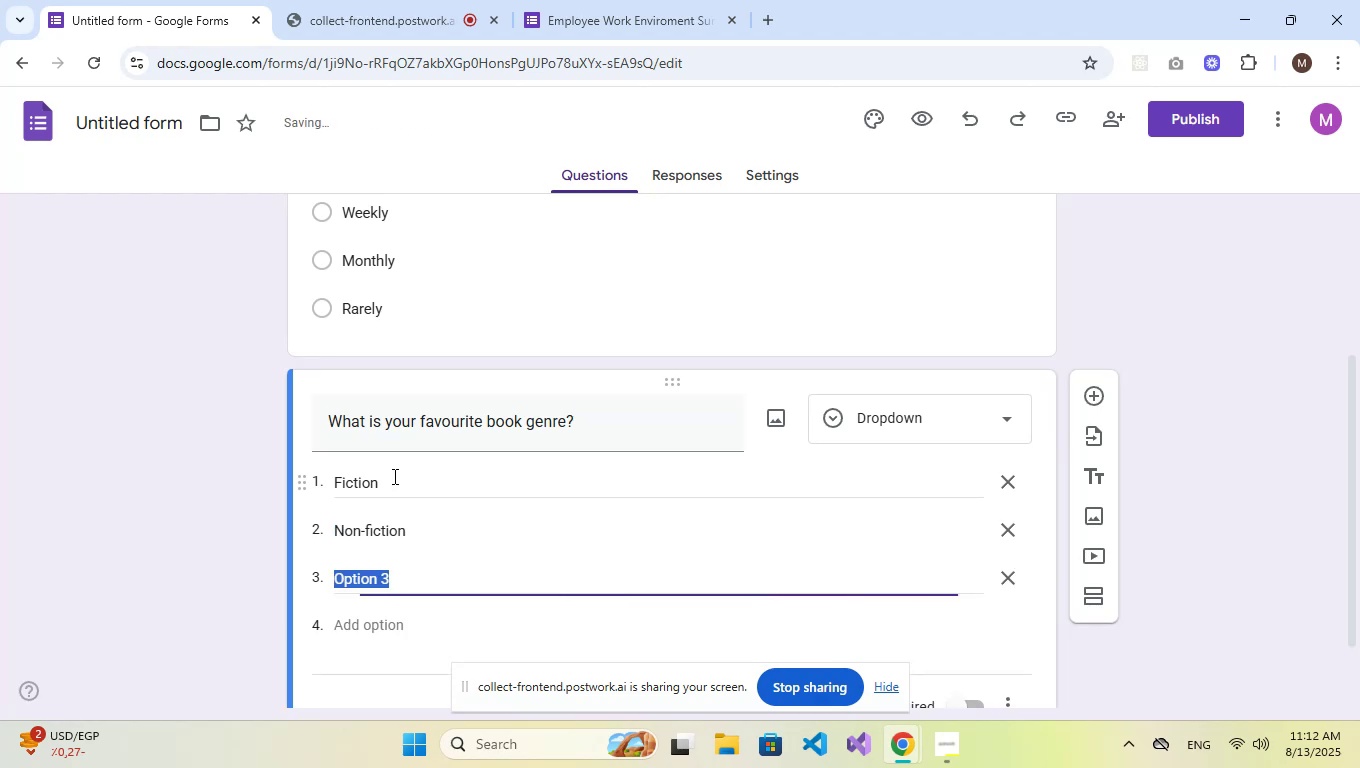 
type(Science)
 